 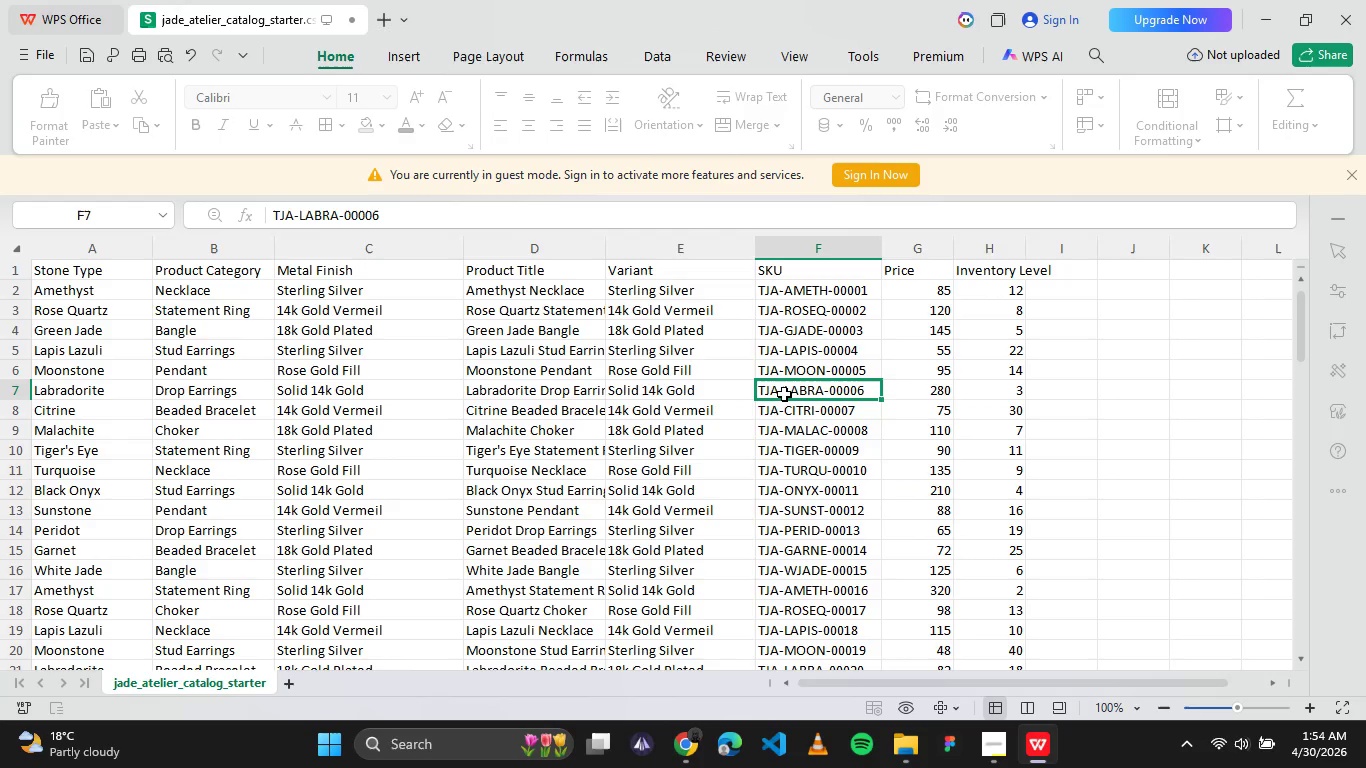 
key(Control+C)
 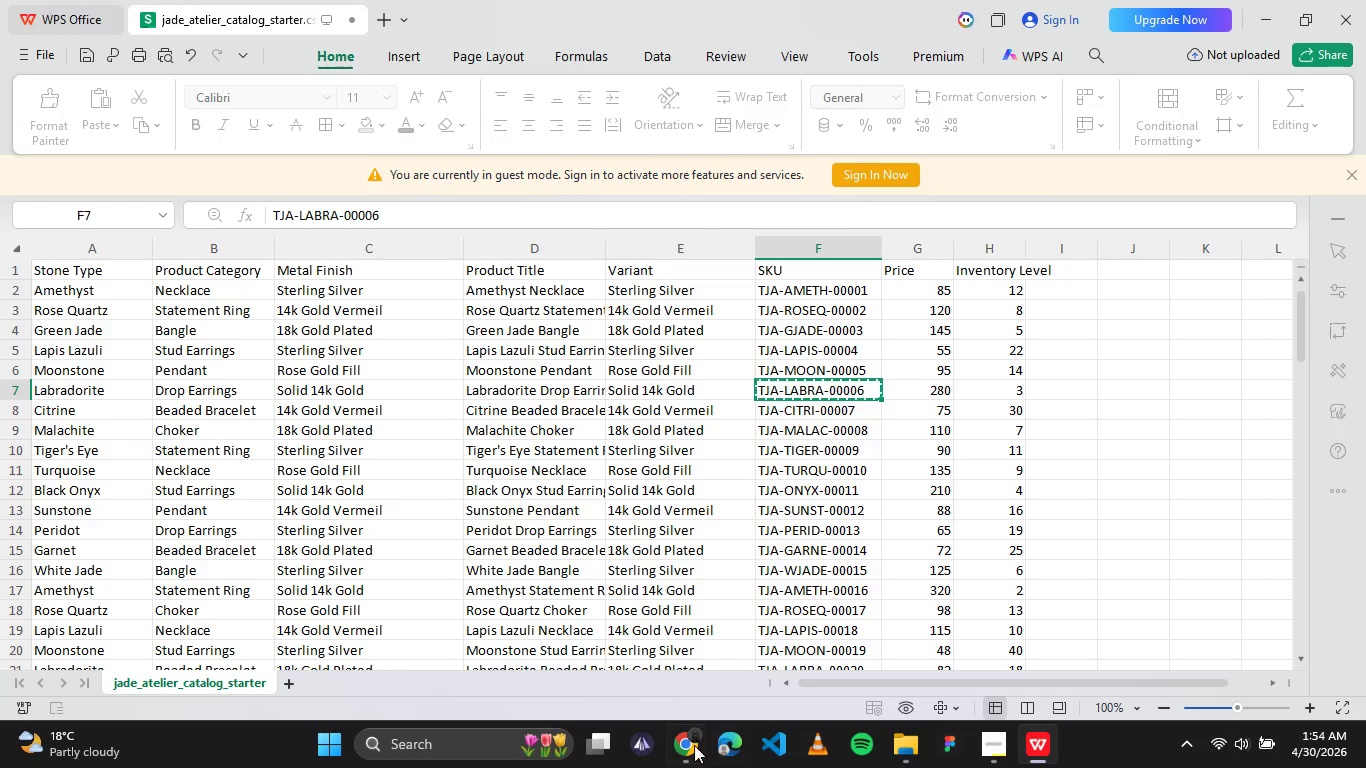 
left_click([691, 746])
 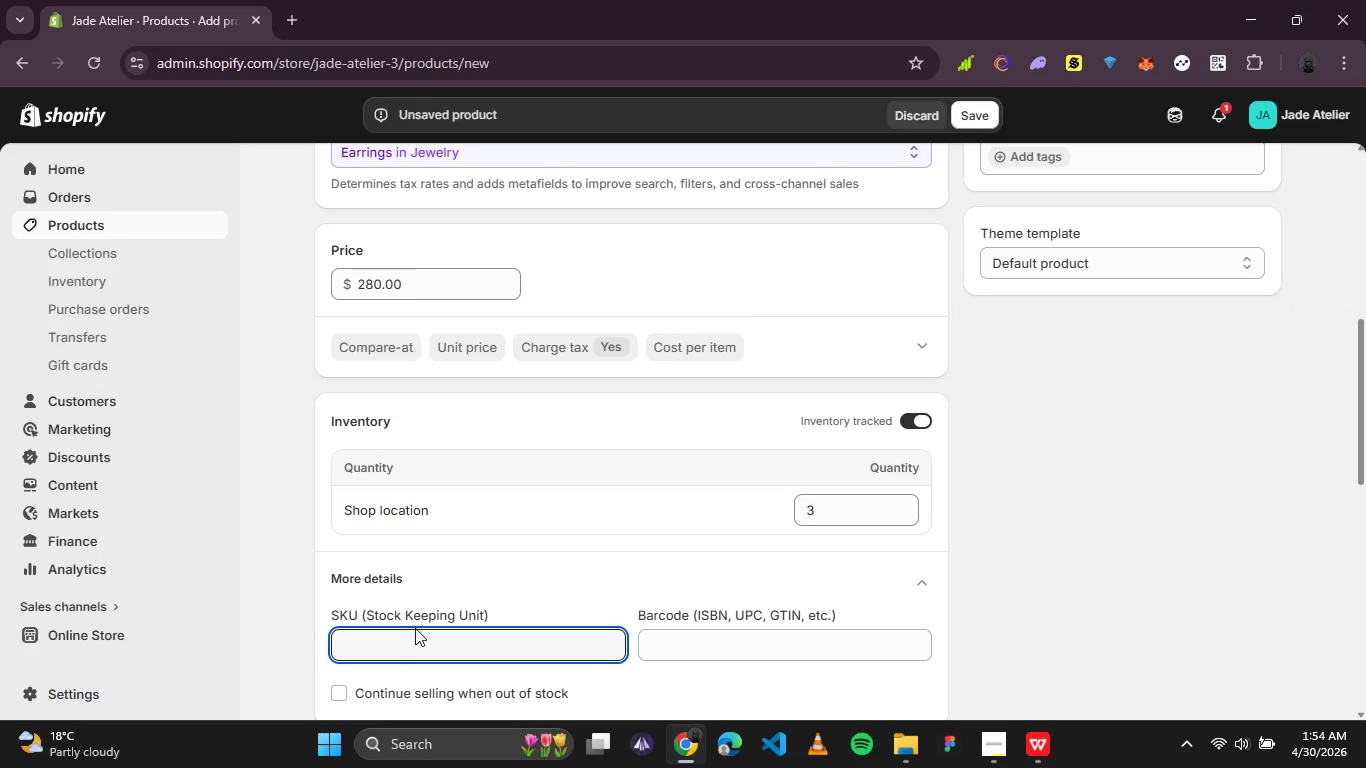 
key(Control+V)
 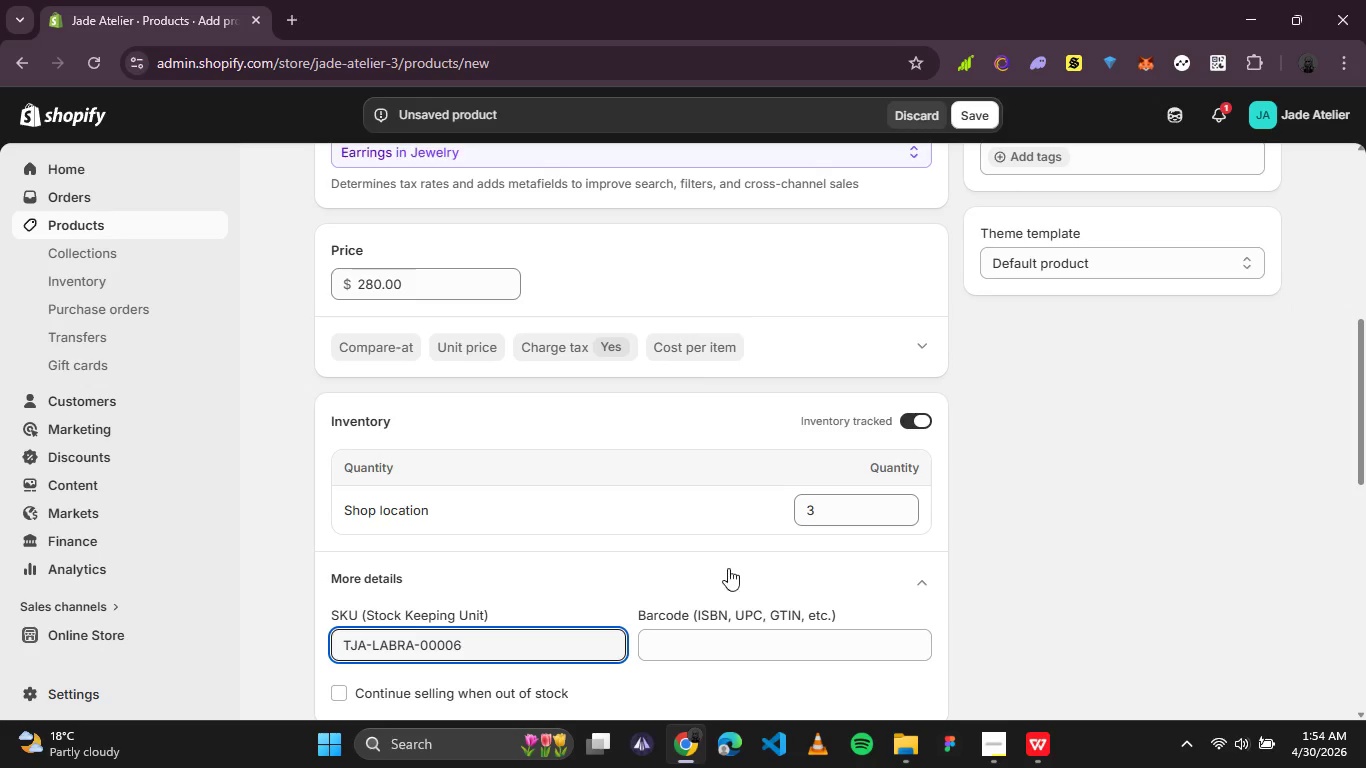 
left_click([1071, 467])
 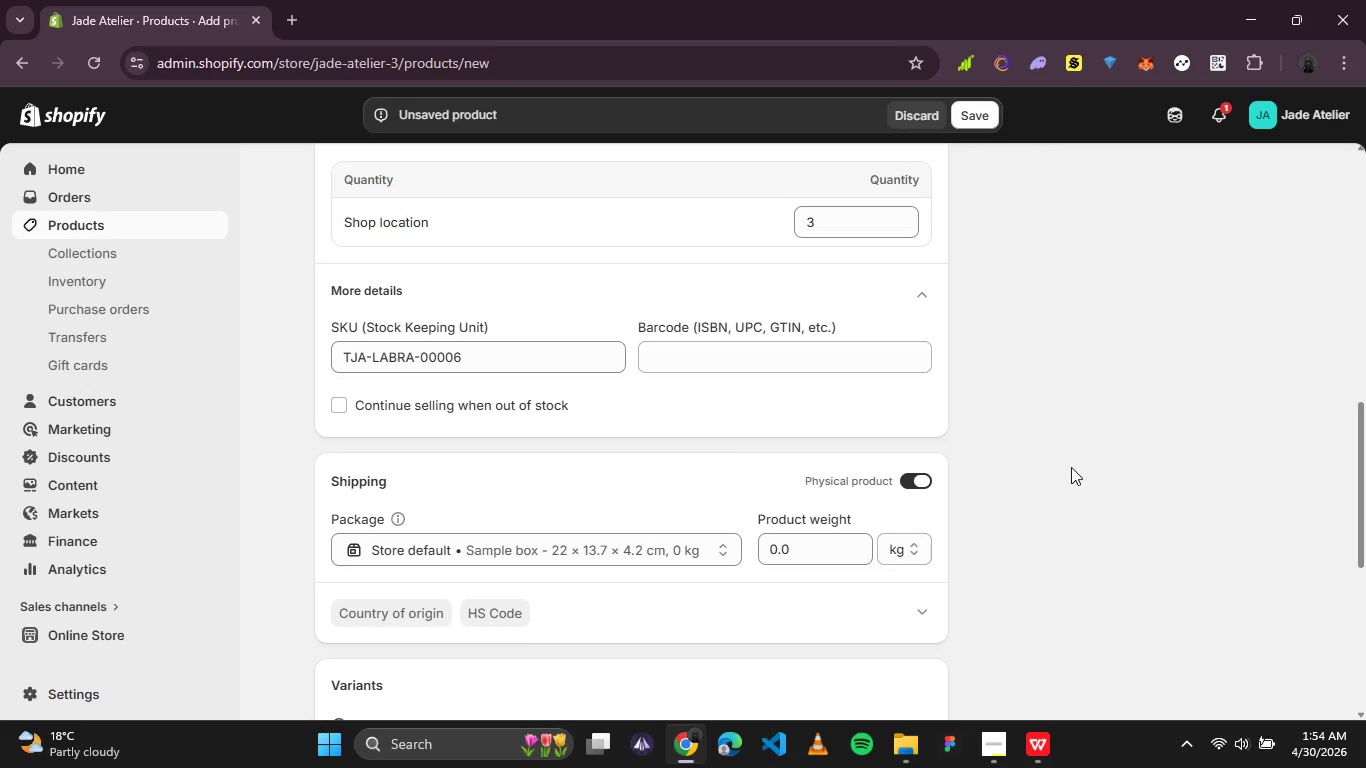 
wait(8.98)
 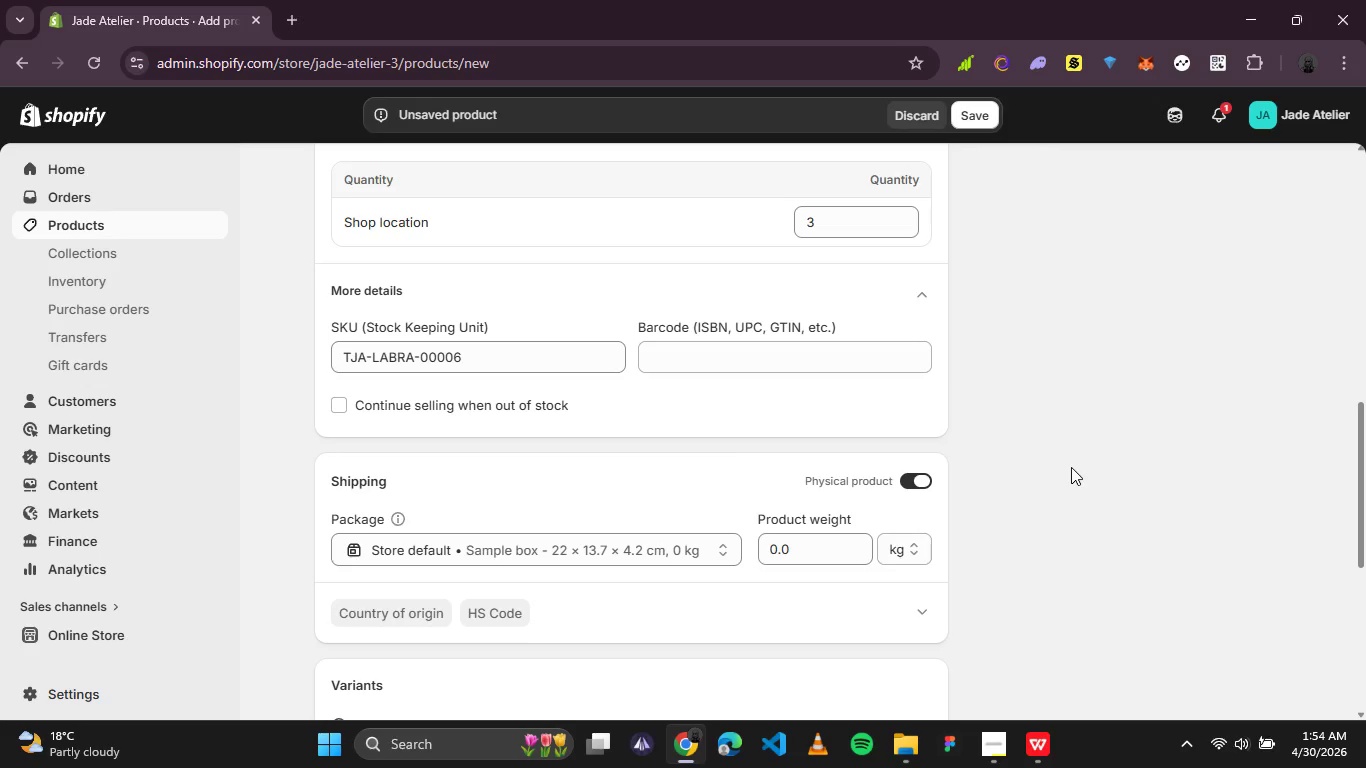 
left_click([1046, 502])
 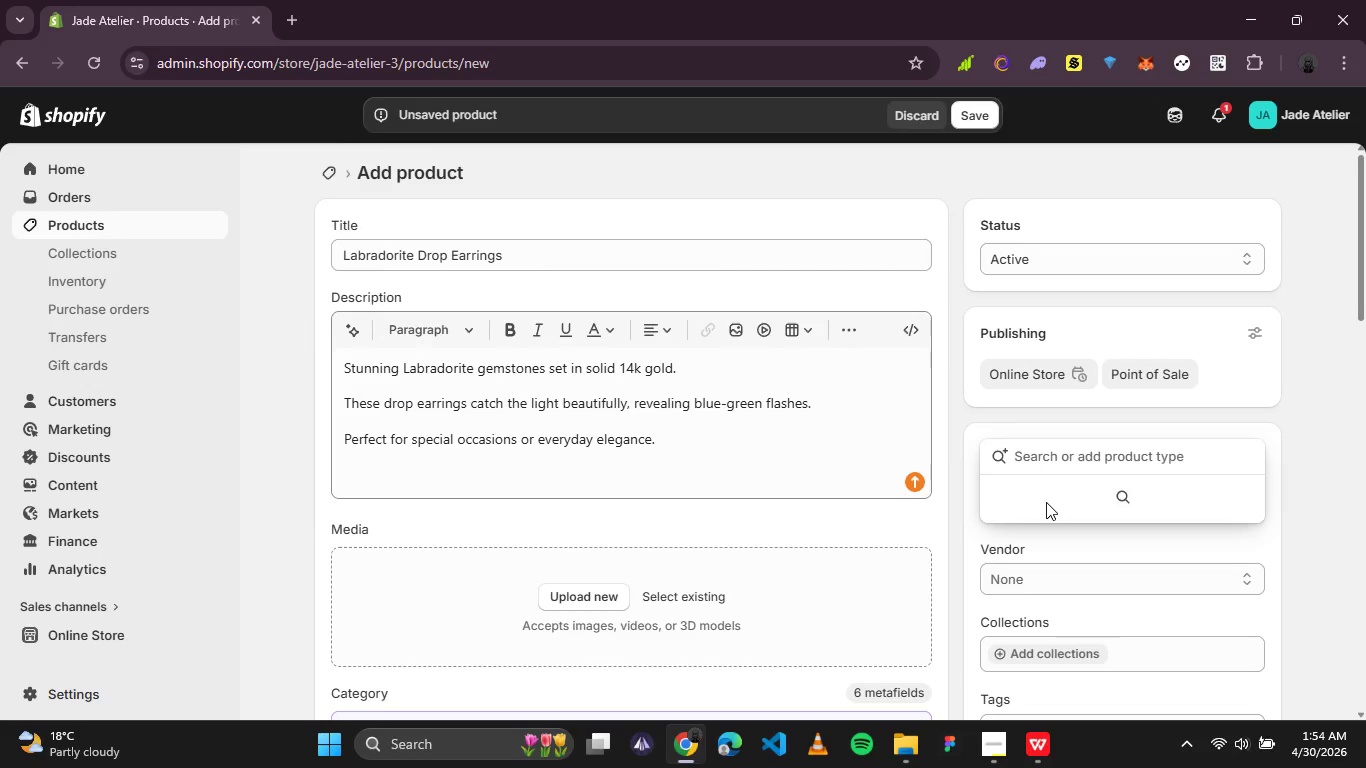 
type(Earrings)
 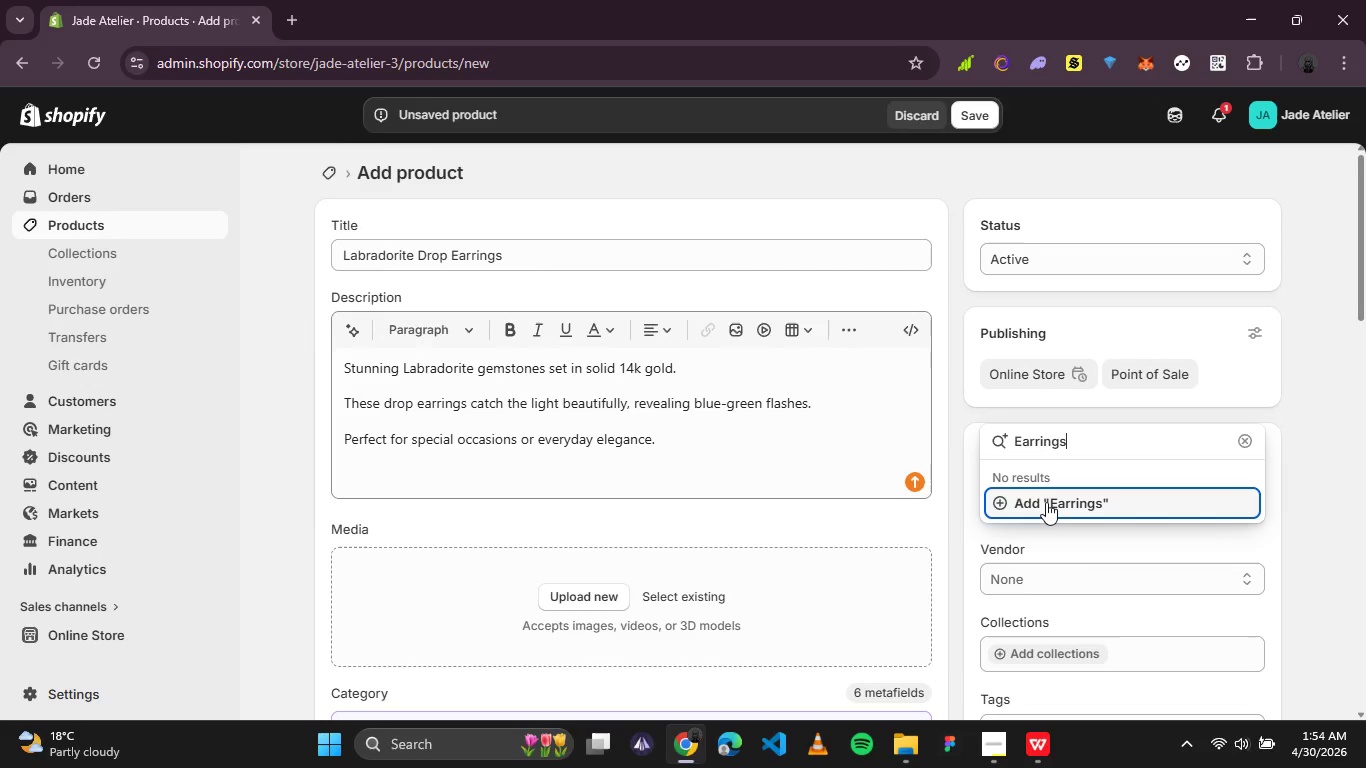 
left_click([1046, 502])
 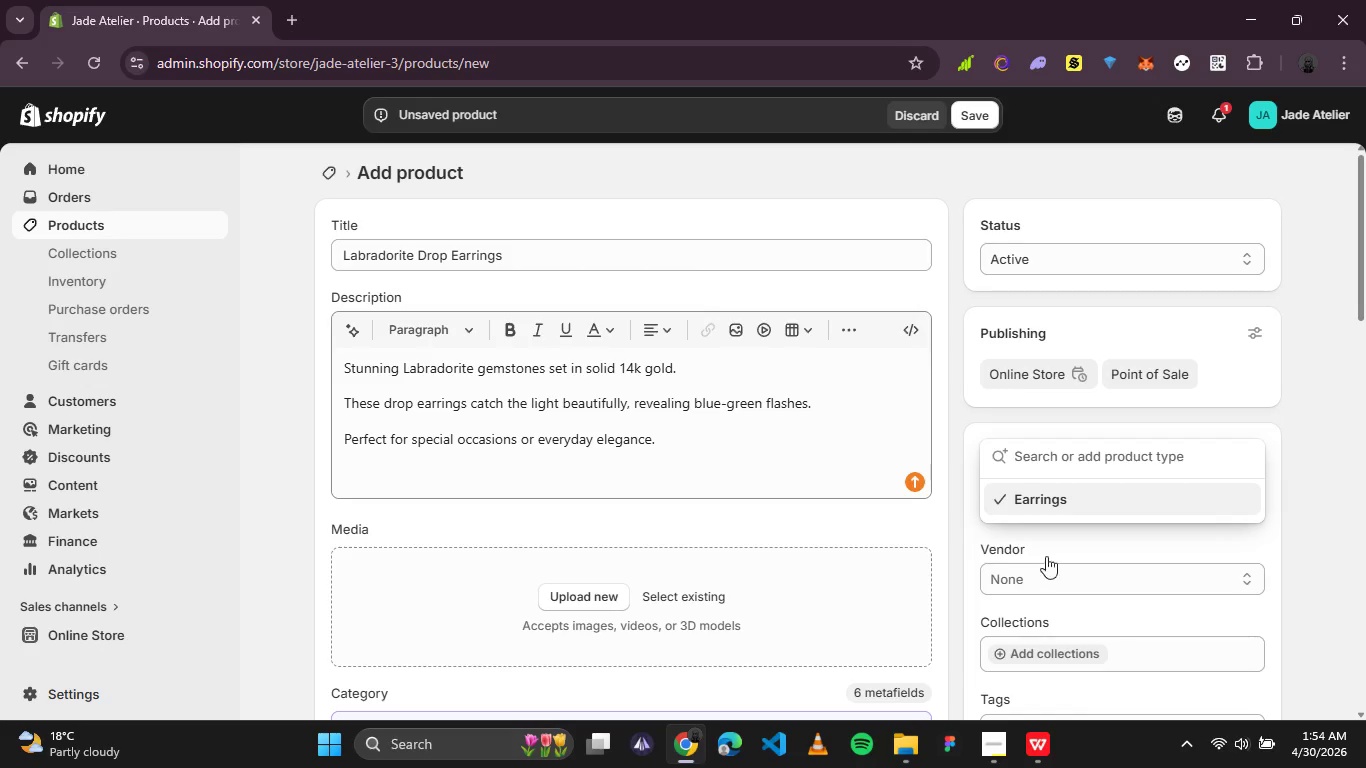 
left_click([1072, 540])
 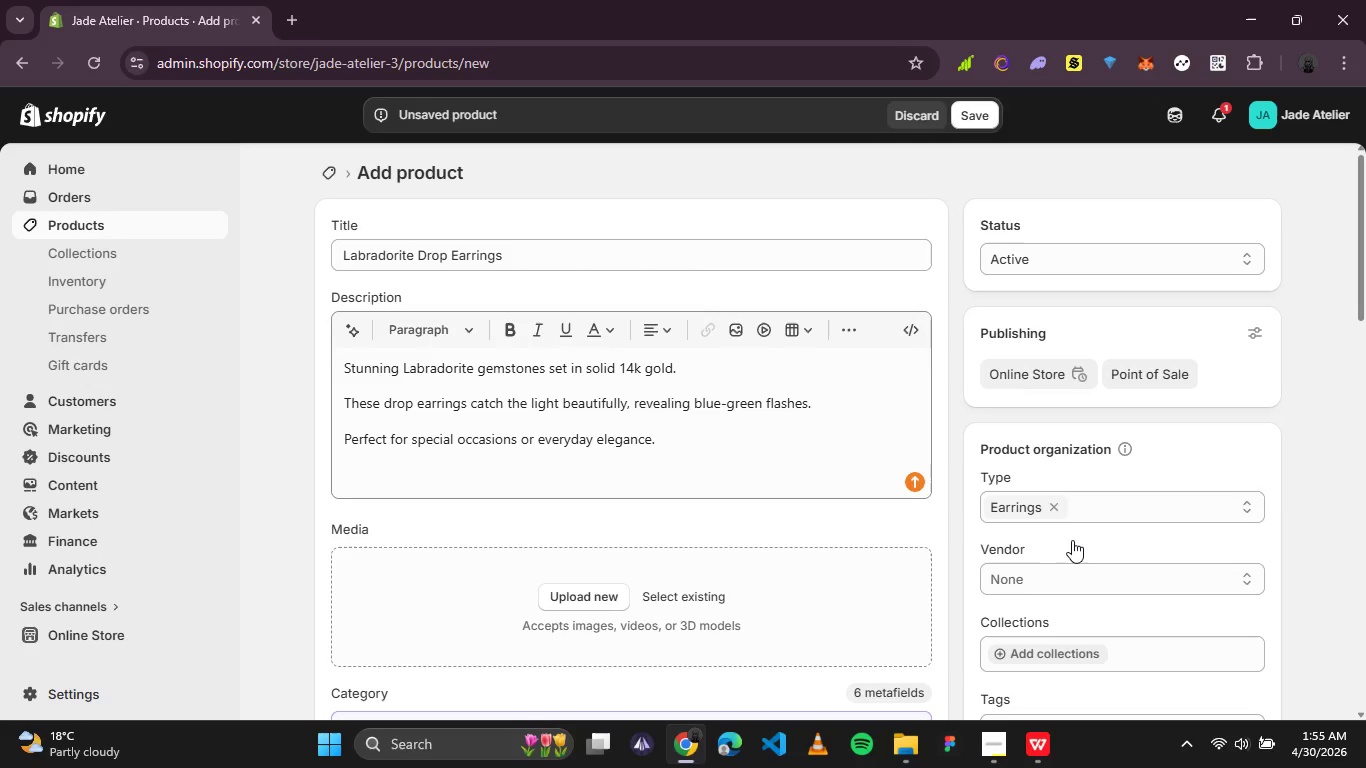 
left_click([1040, 575])
 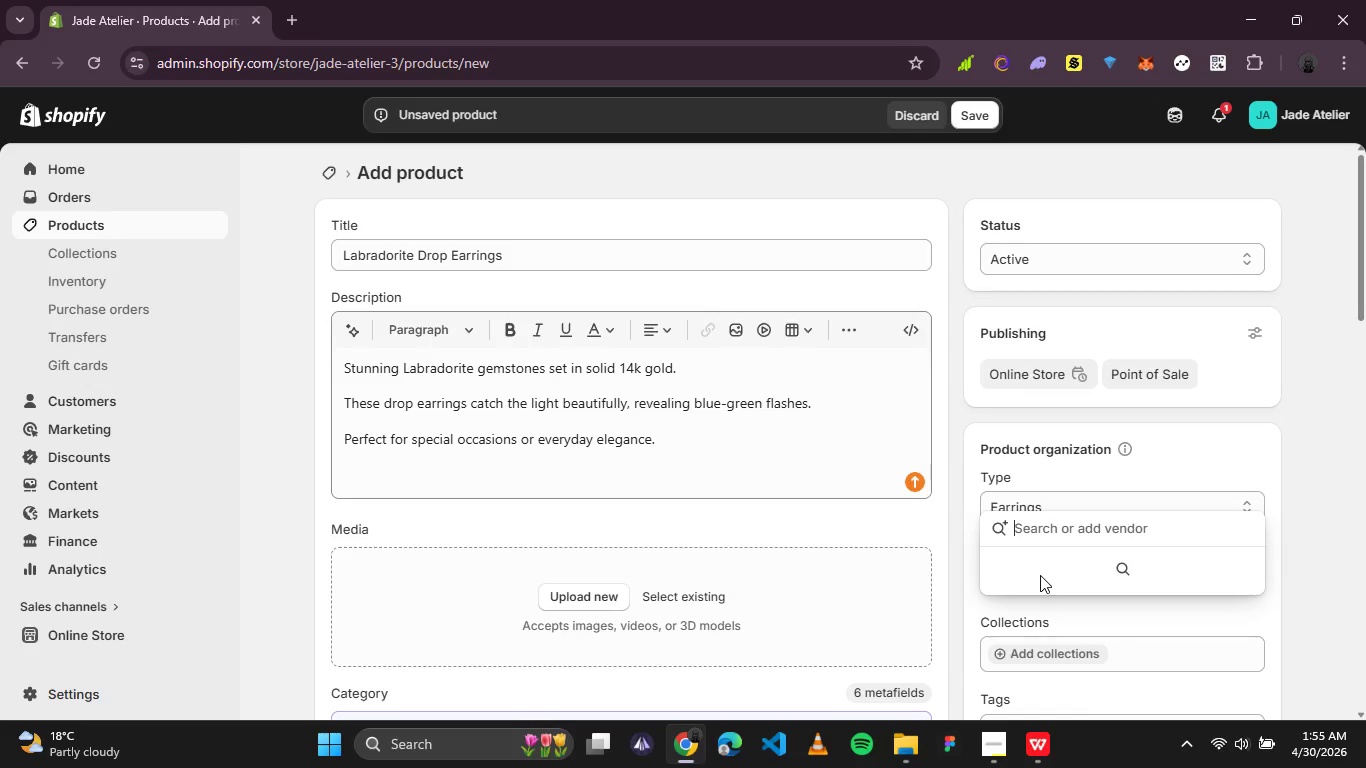 
type(The Jade Atelier)
 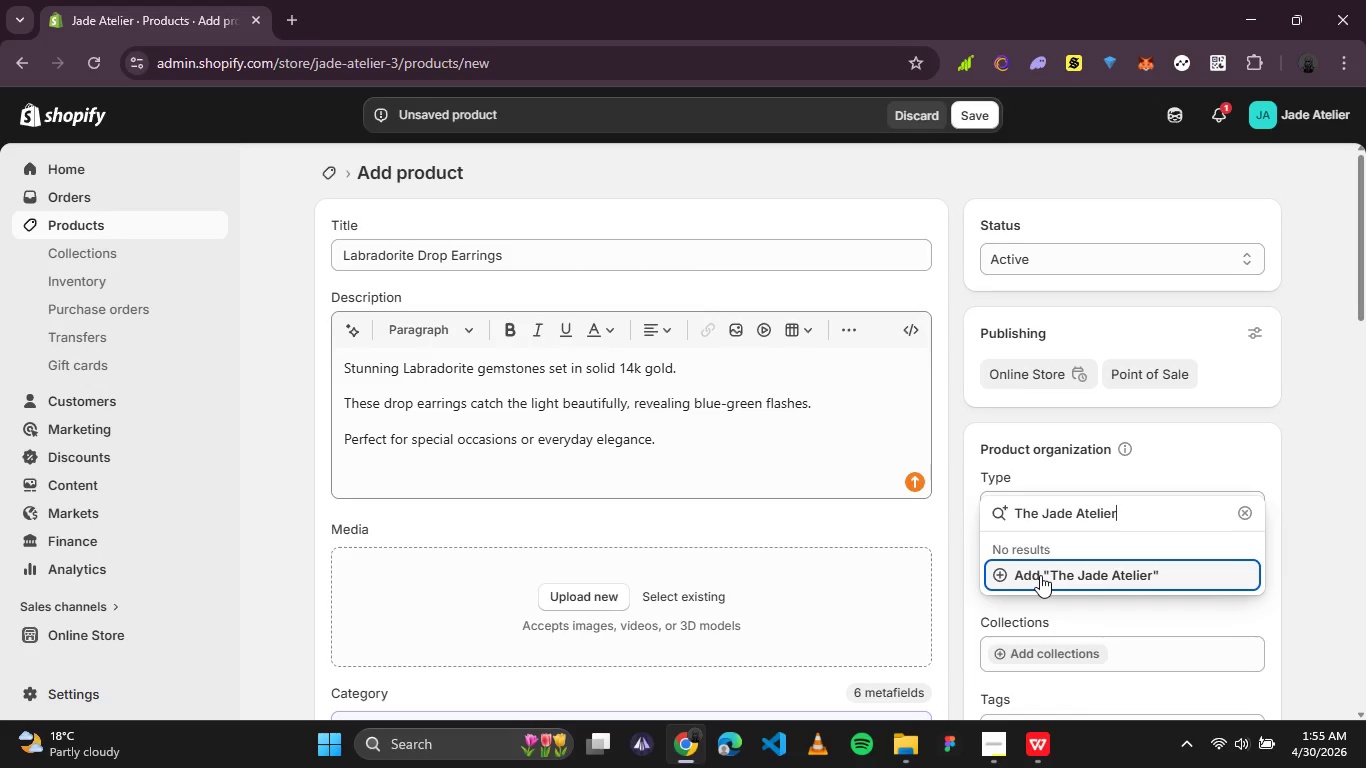 
left_click([1040, 578])
 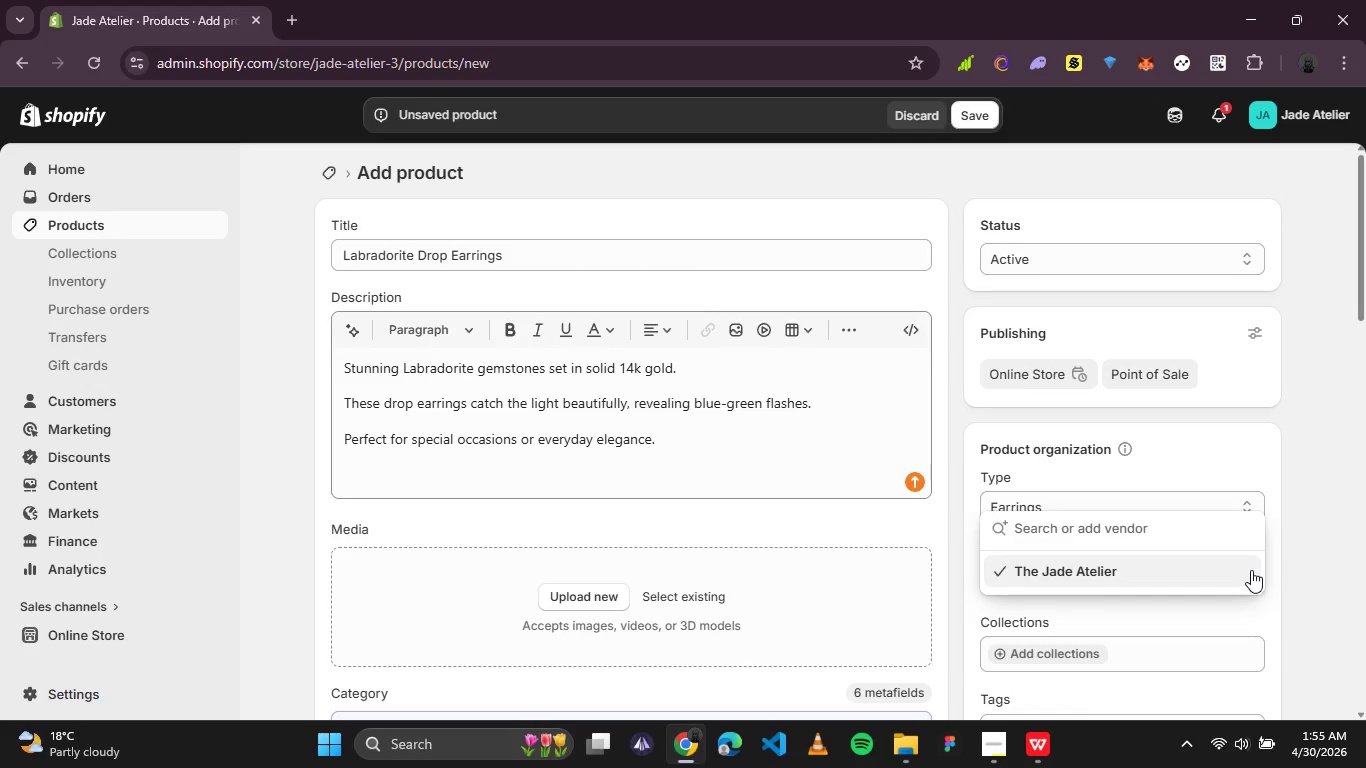 
left_click([1294, 535])
 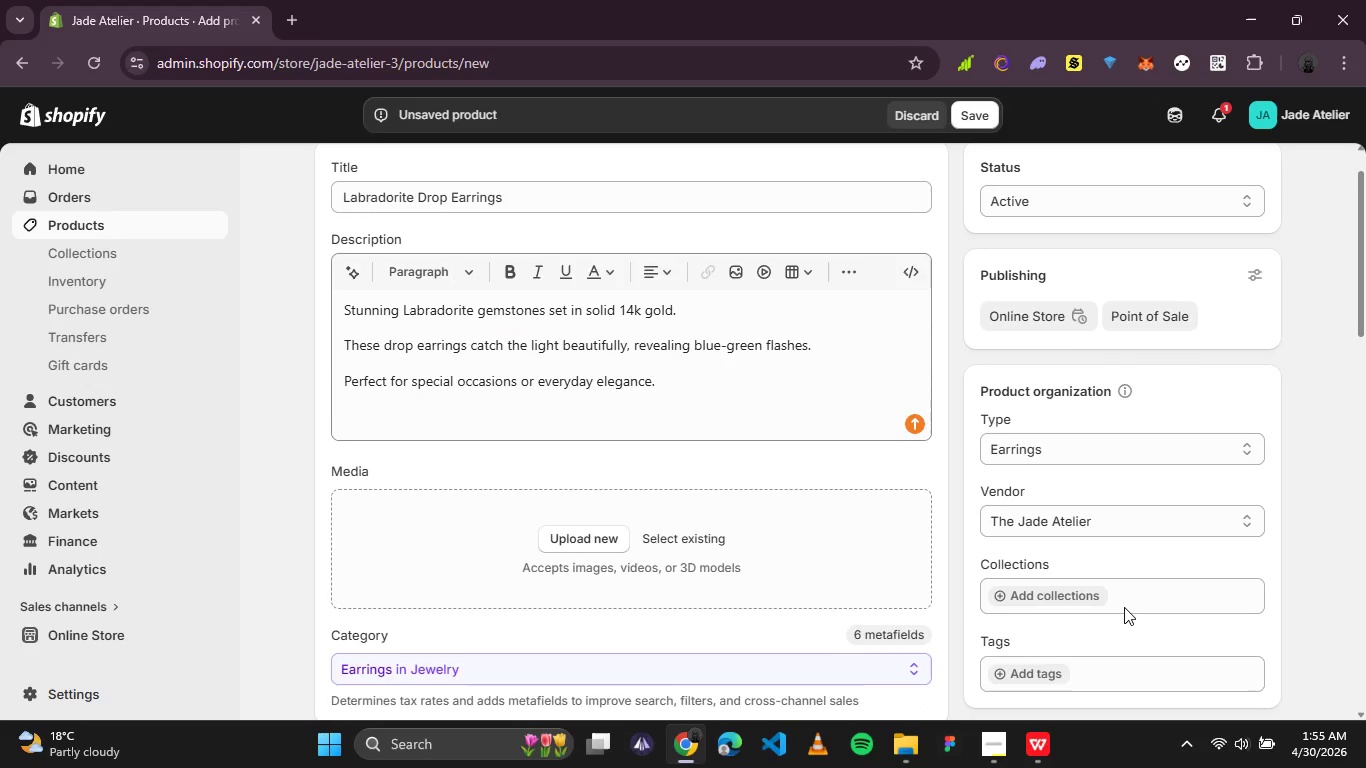 
left_click([1054, 644])
 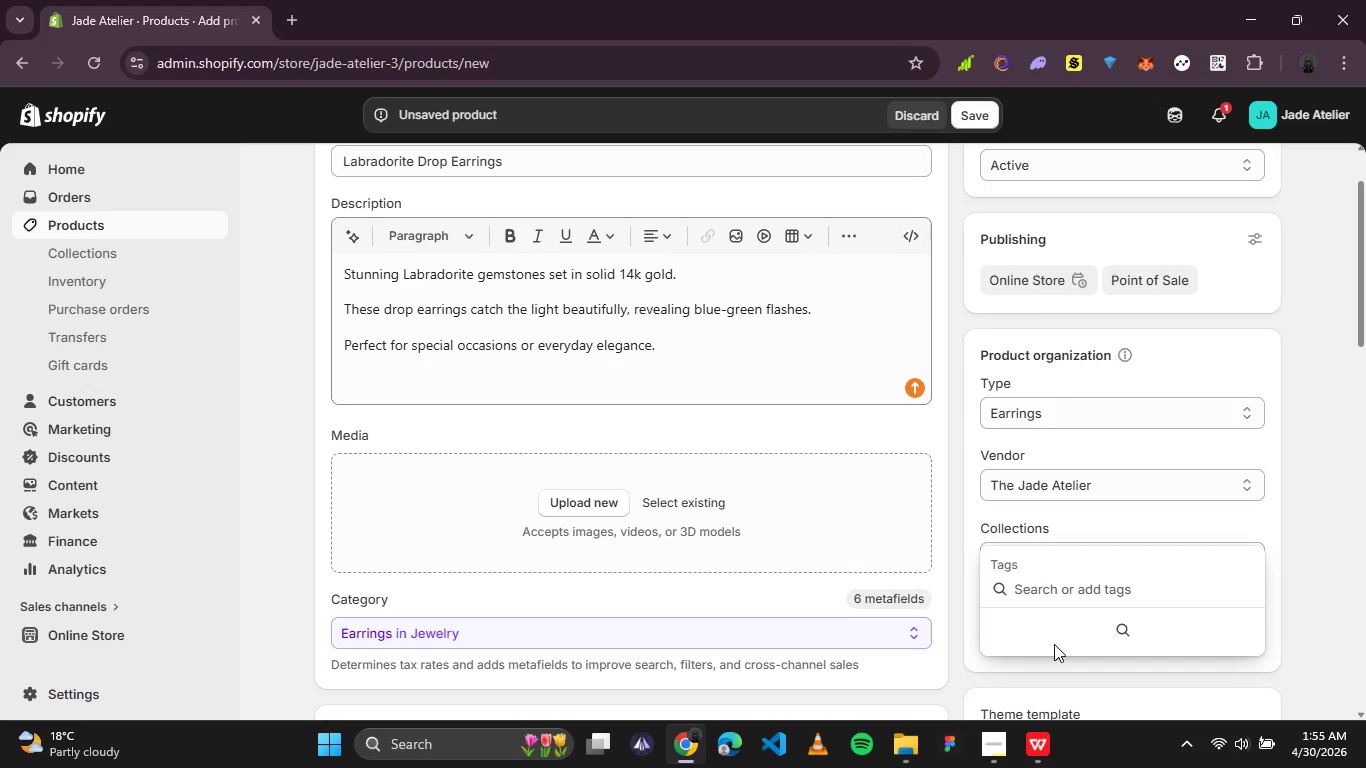 
type(labradorite)
 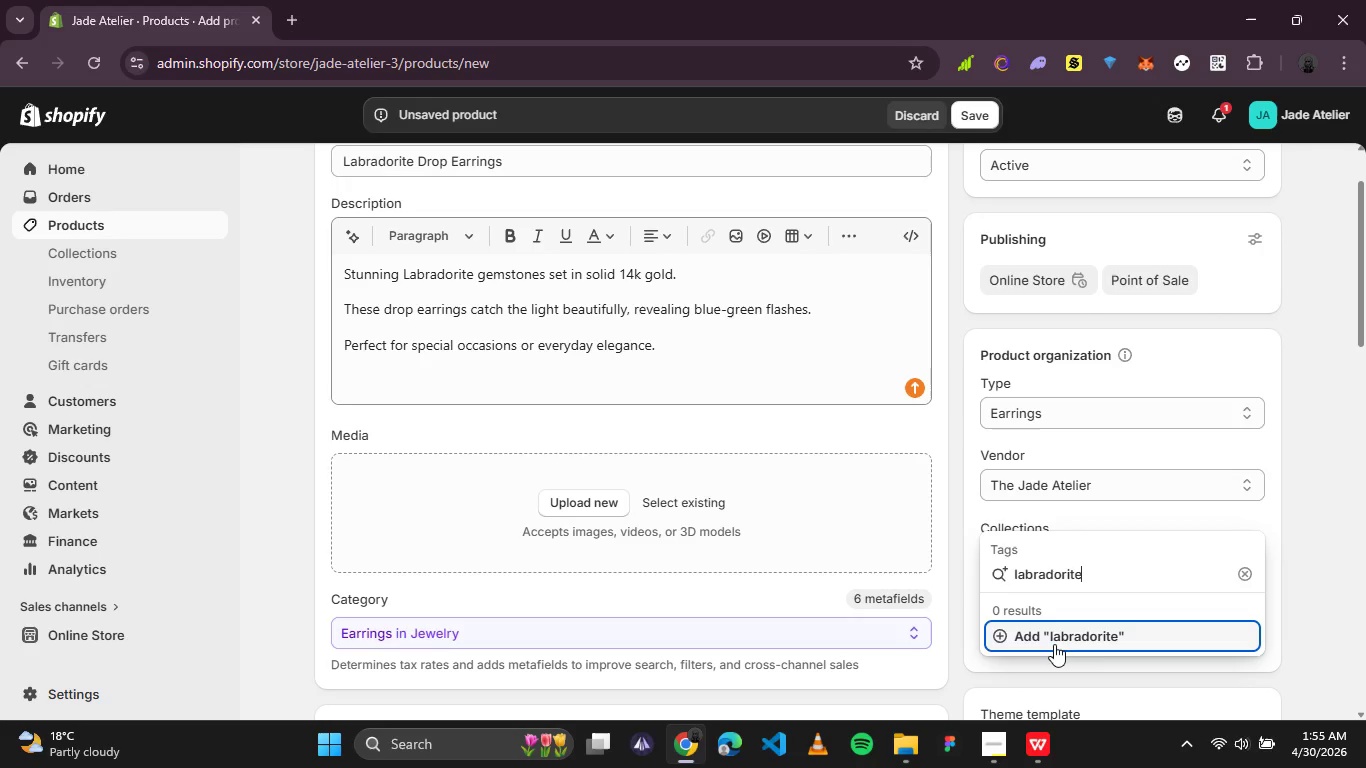 
key(Enter)
 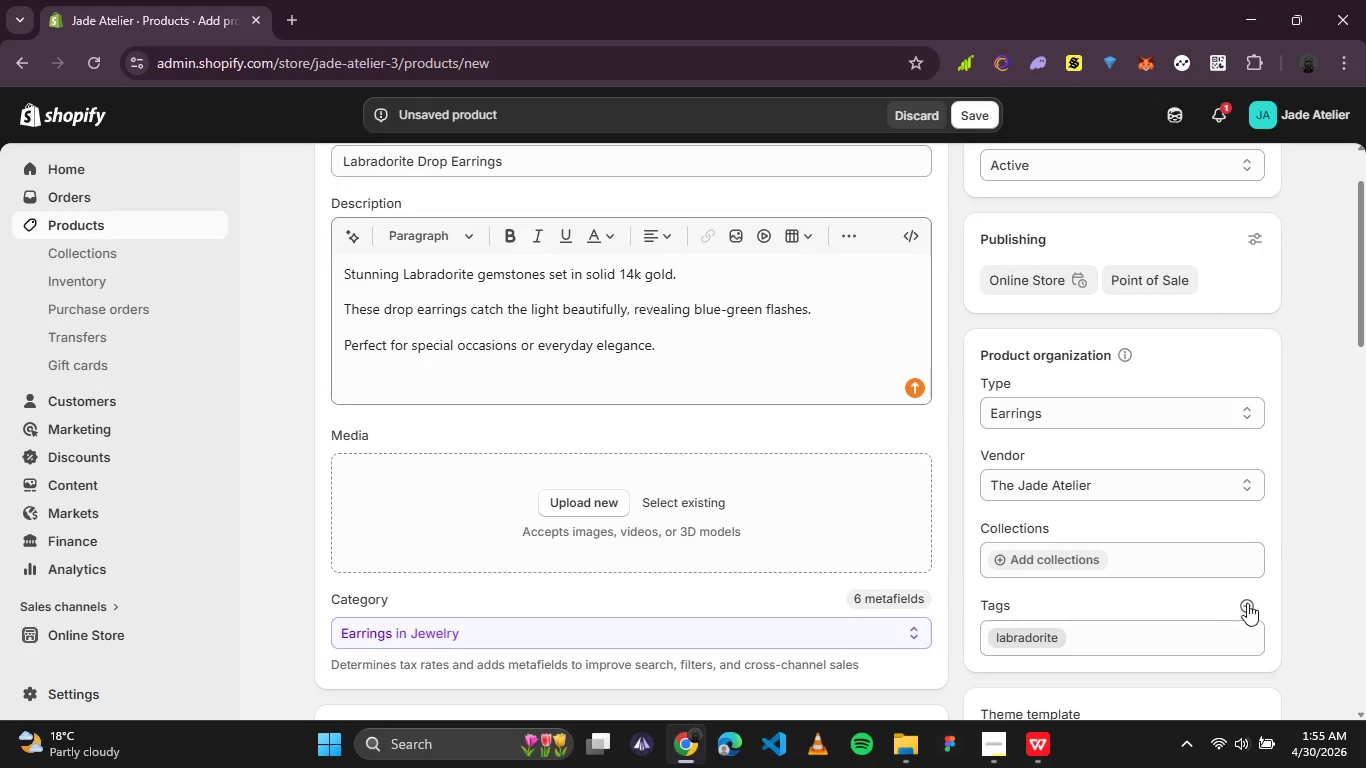 
left_click([1252, 603])
 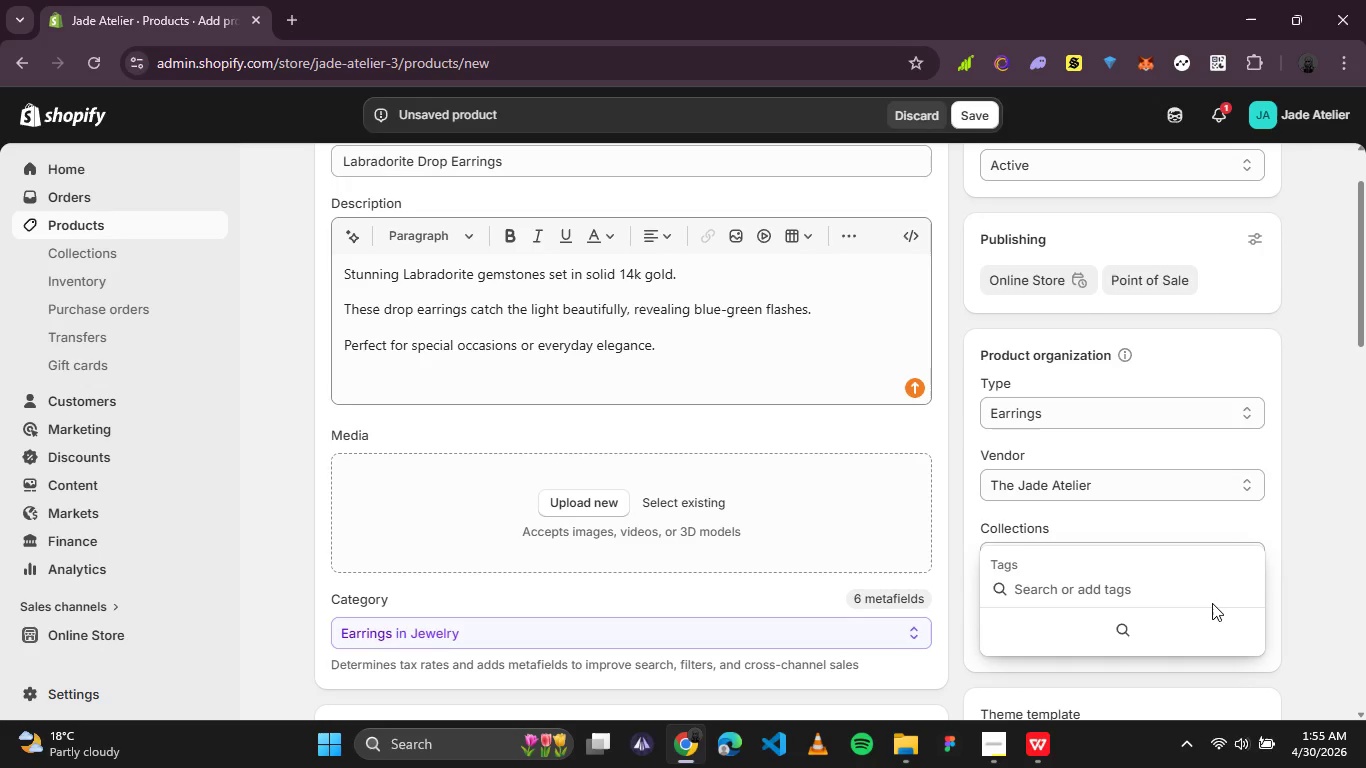 
wait(5.53)
 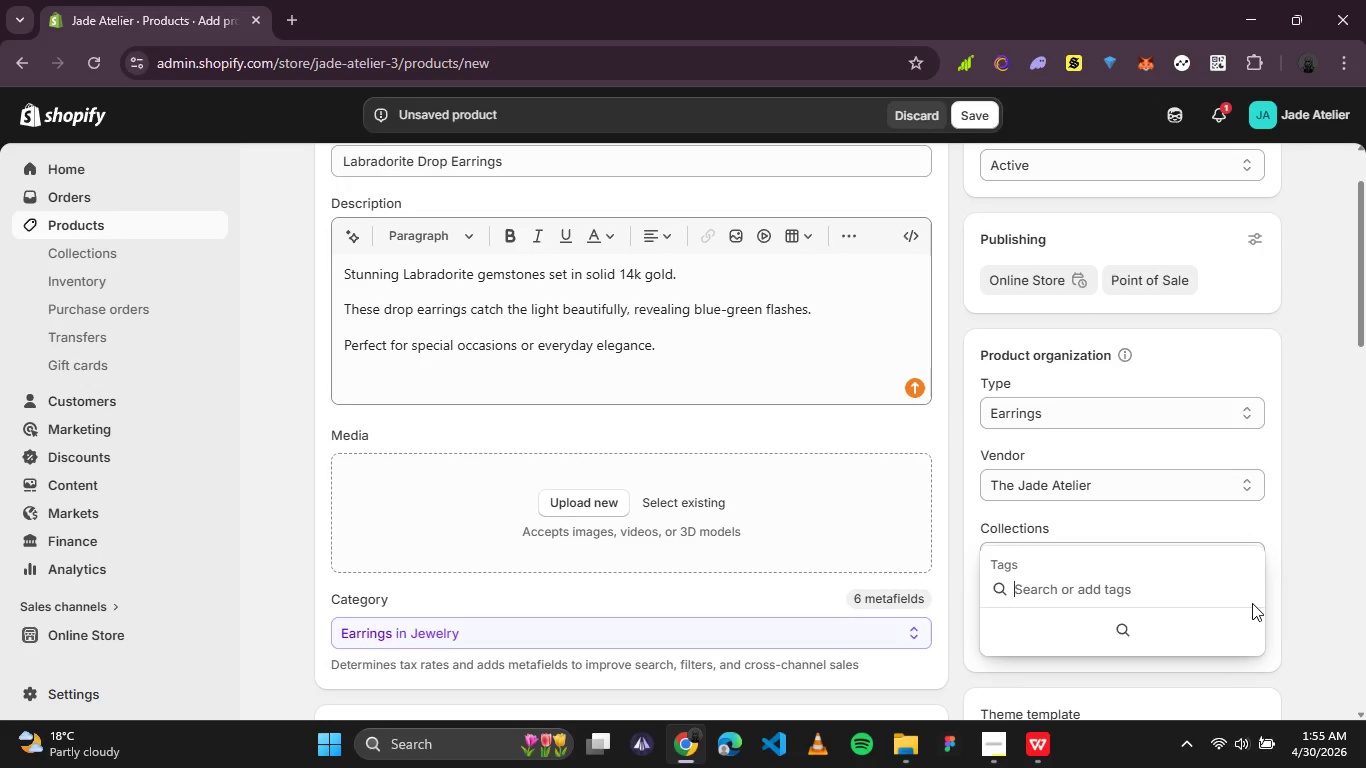 
type(drop earrings)
 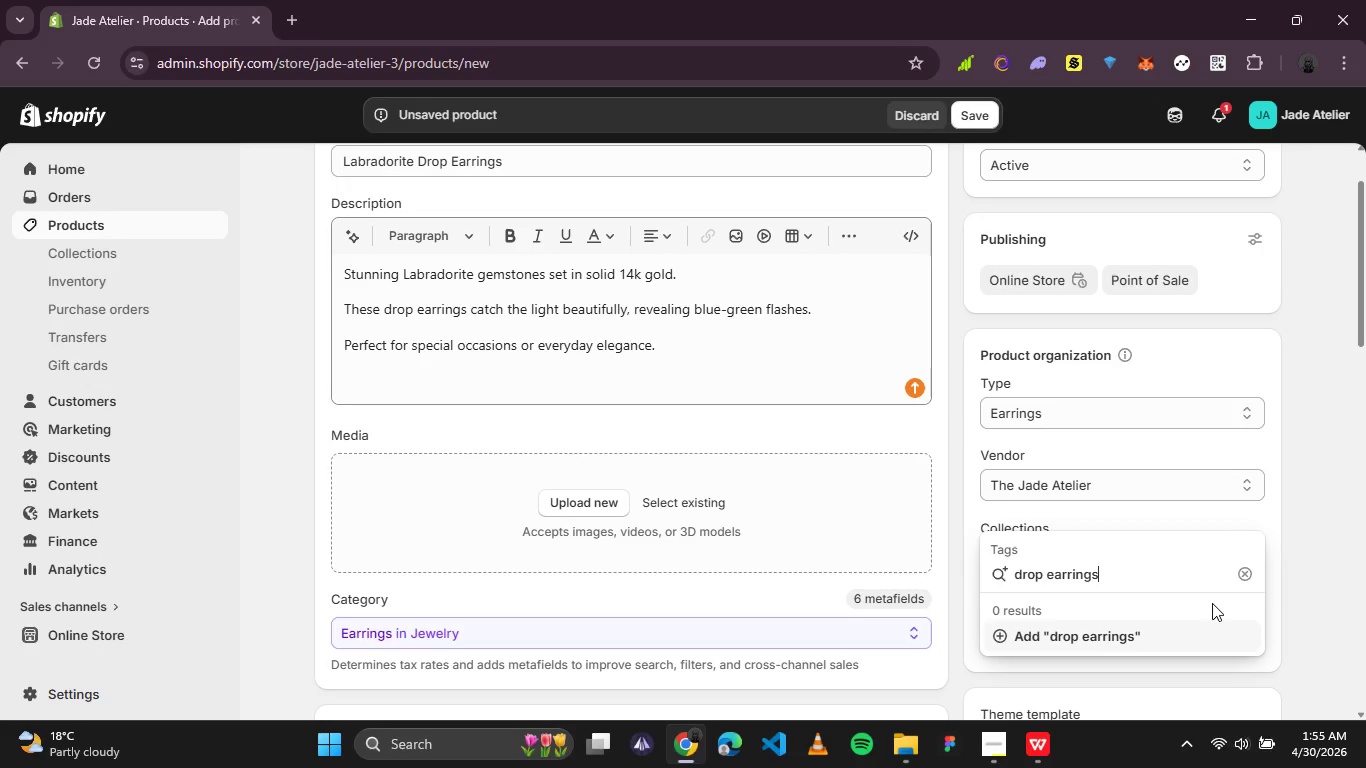 
key(Enter)
 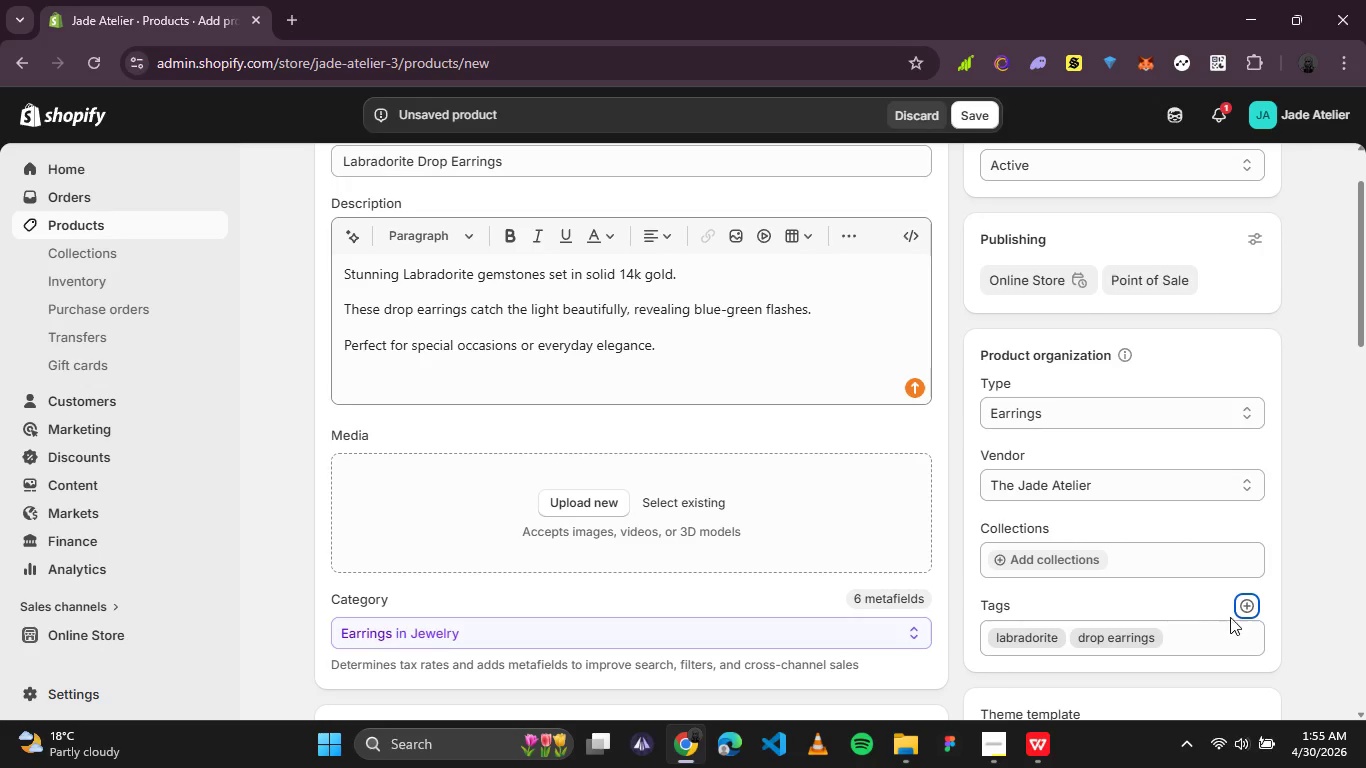 
left_click([1250, 605])
 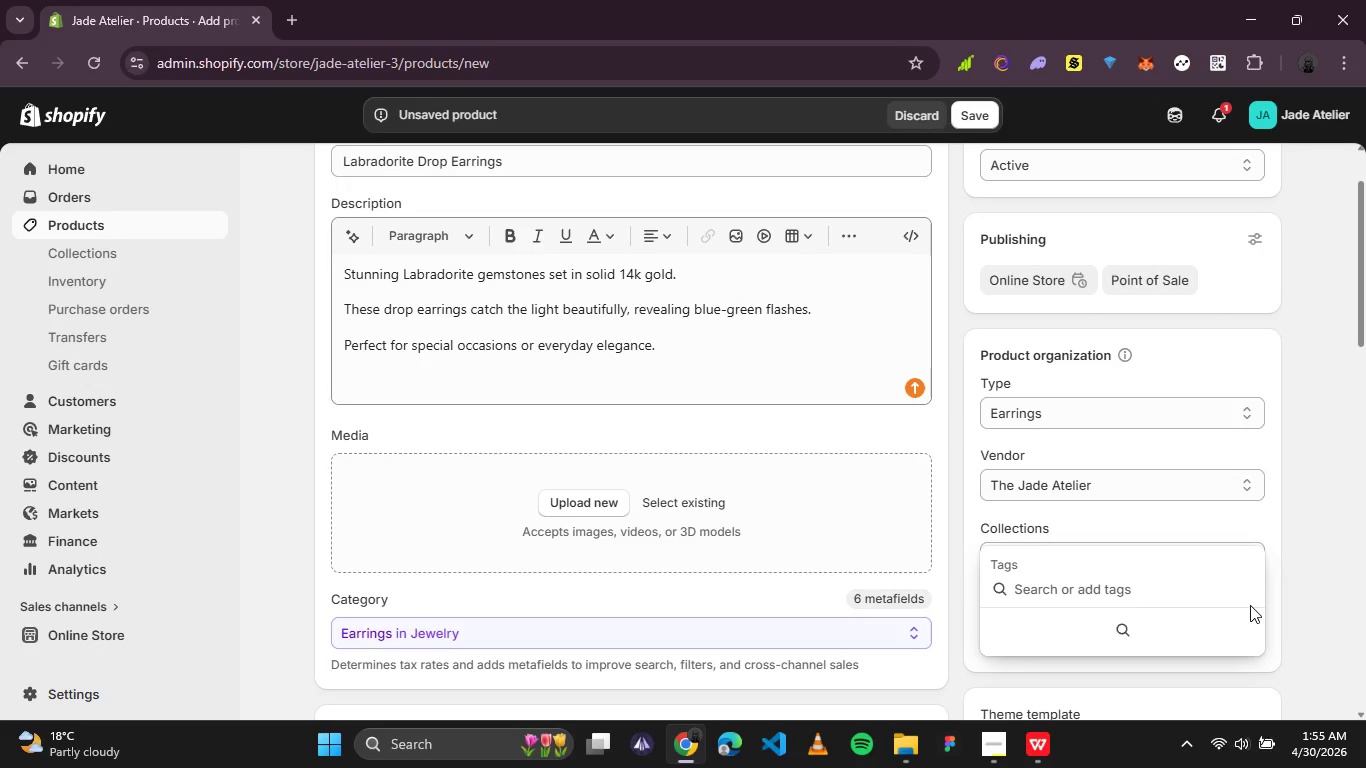 
type(gold)
 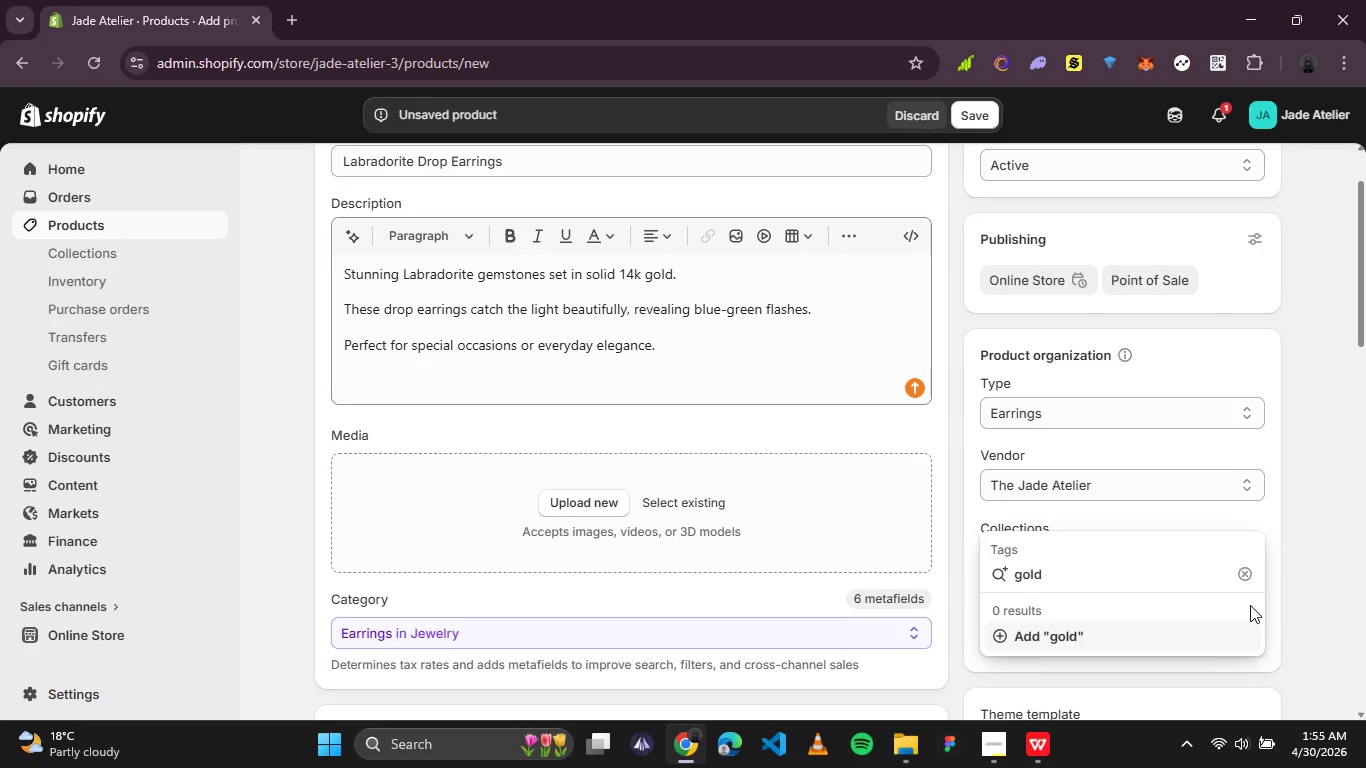 
key(Enter)
 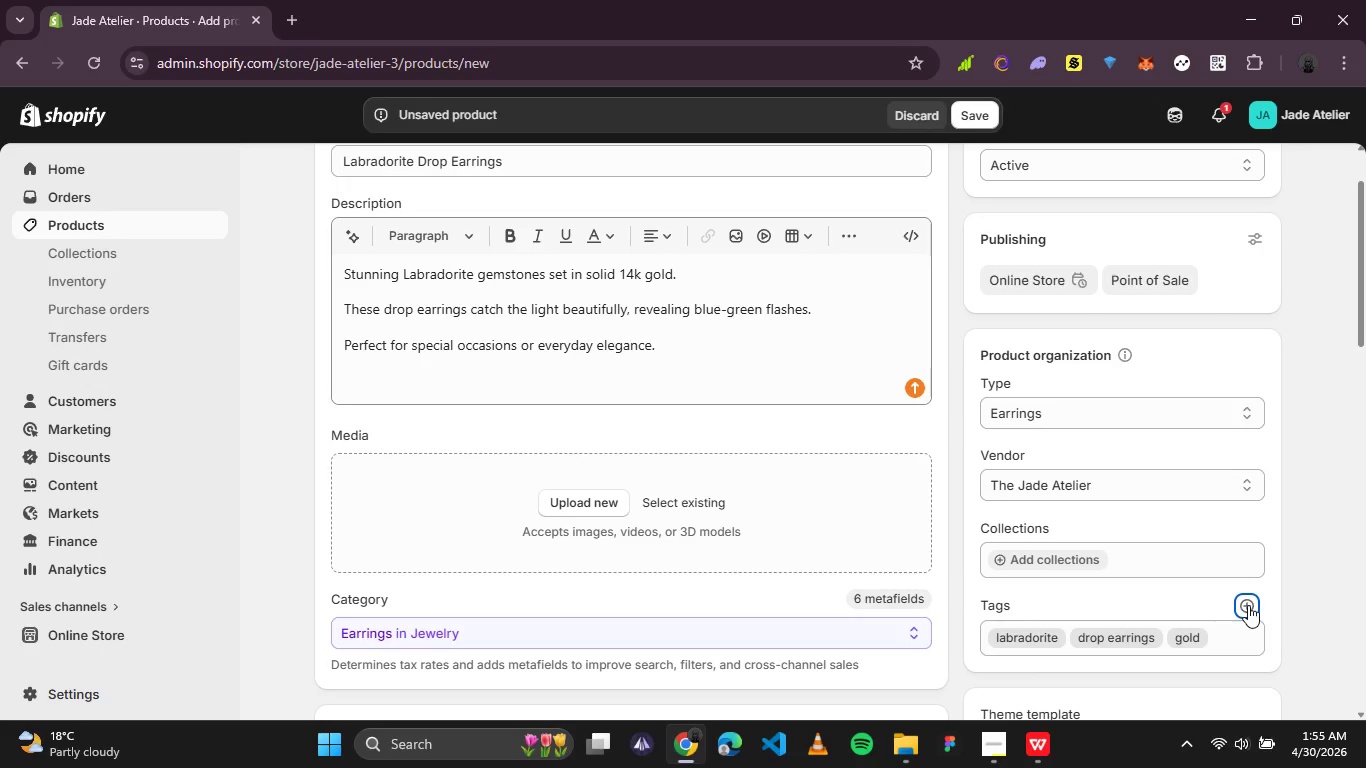 
left_click([1248, 605])
 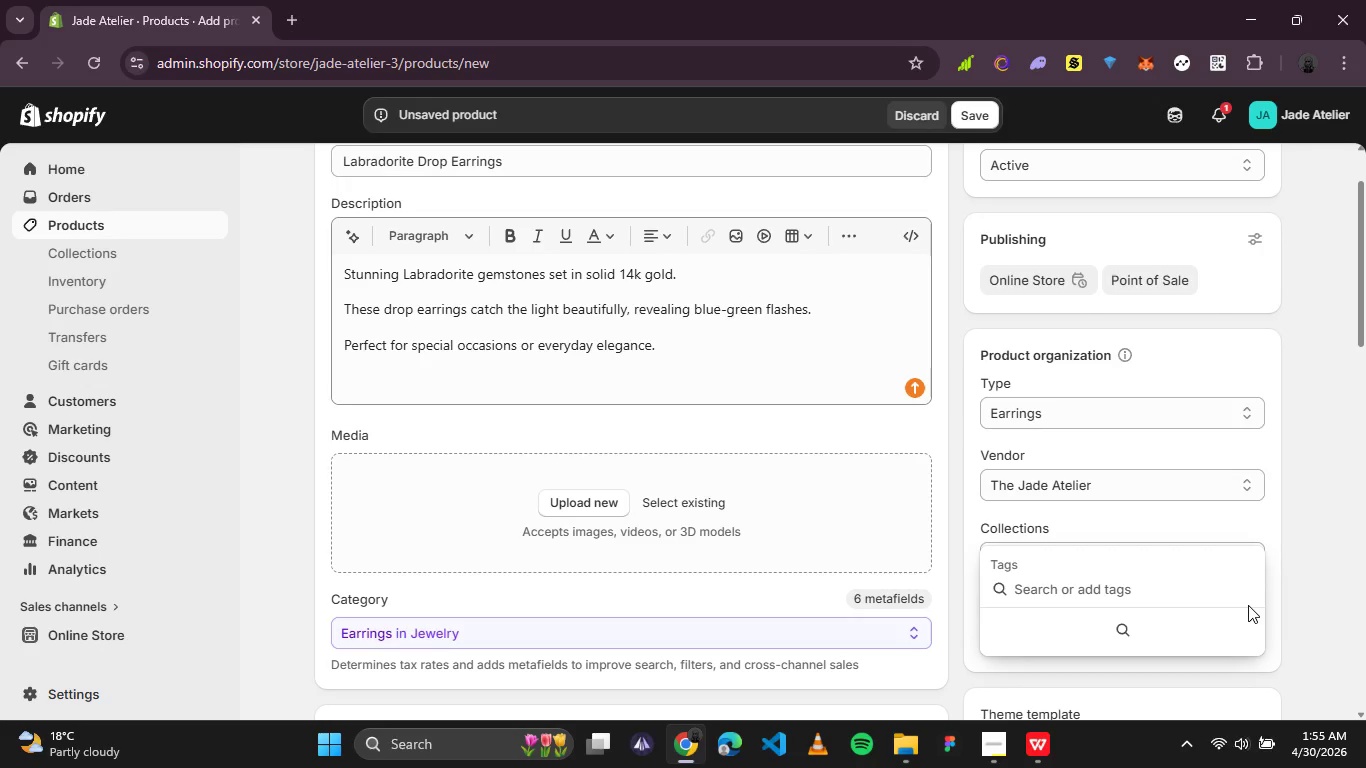 
type(high-value)
 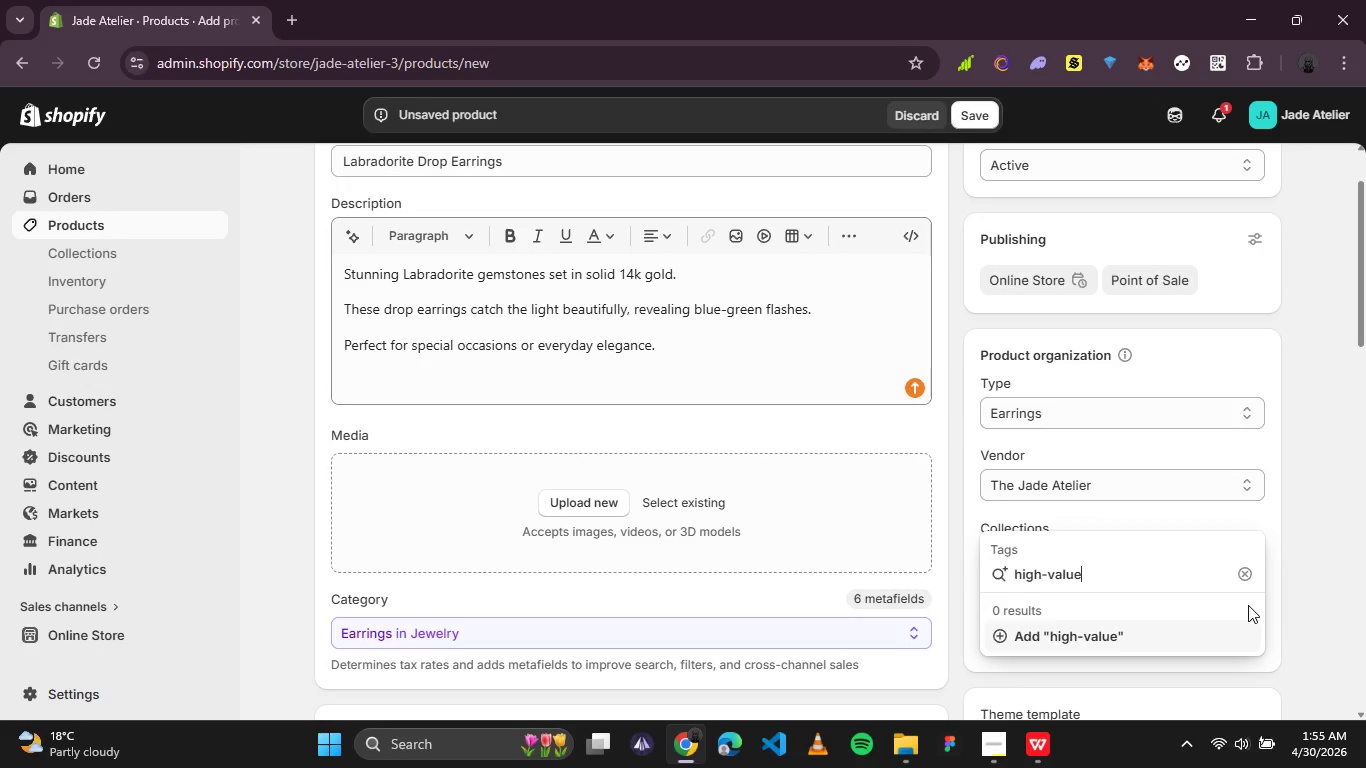 
key(Enter)
 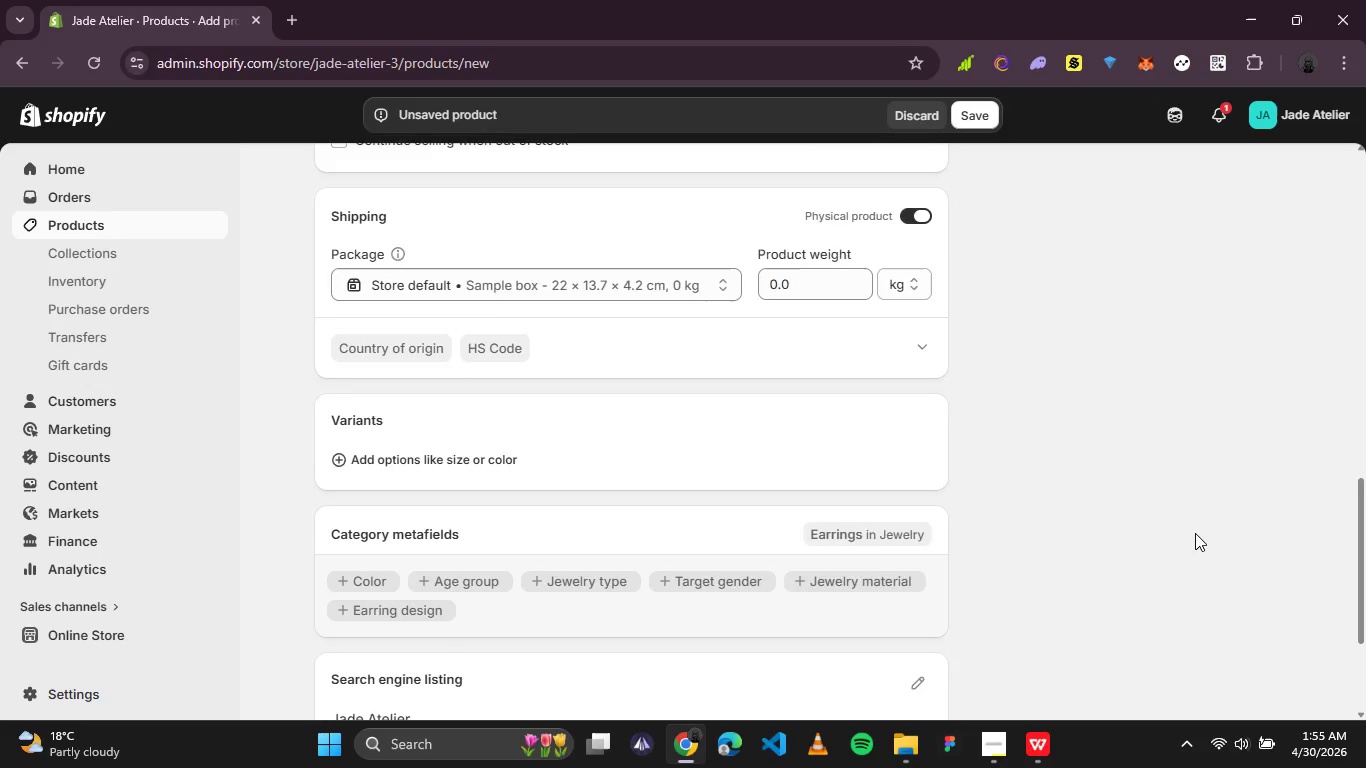 
wait(8.28)
 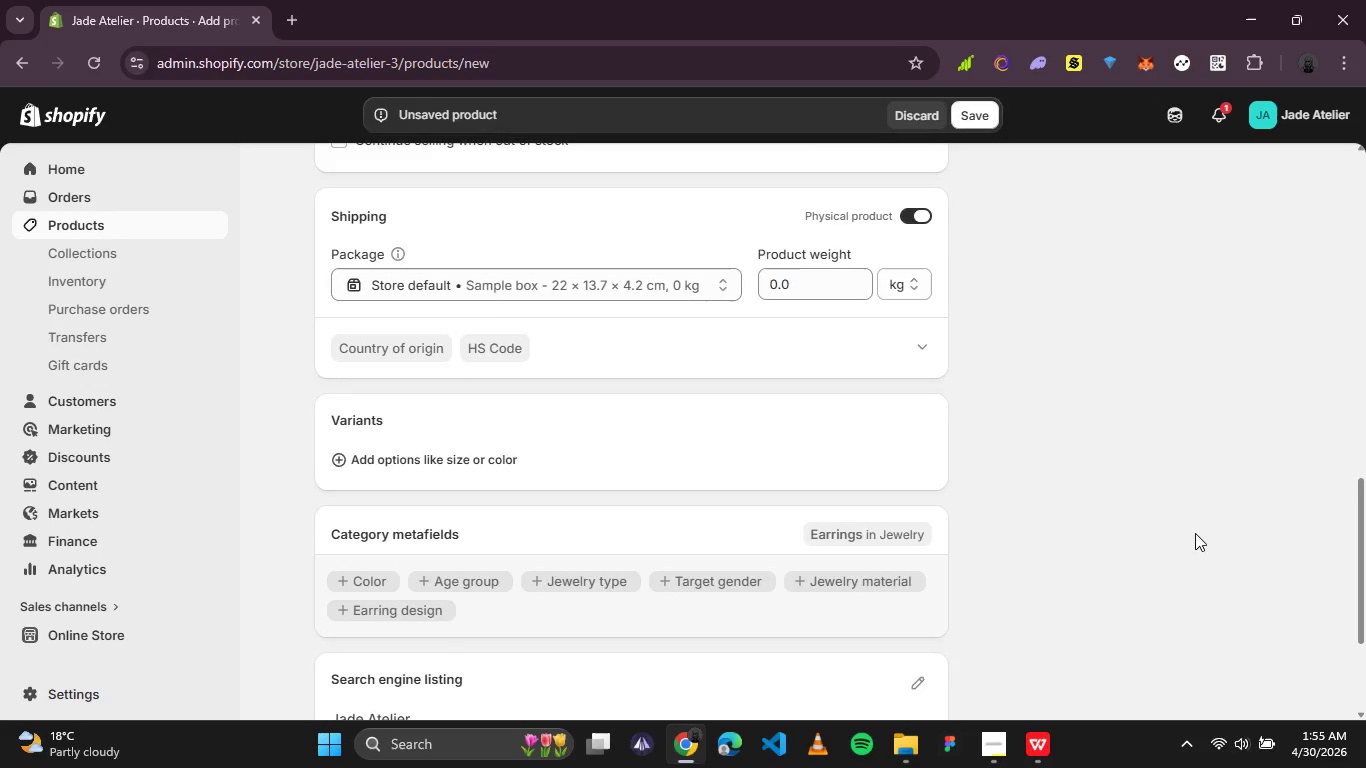 
left_click([288, 22])
 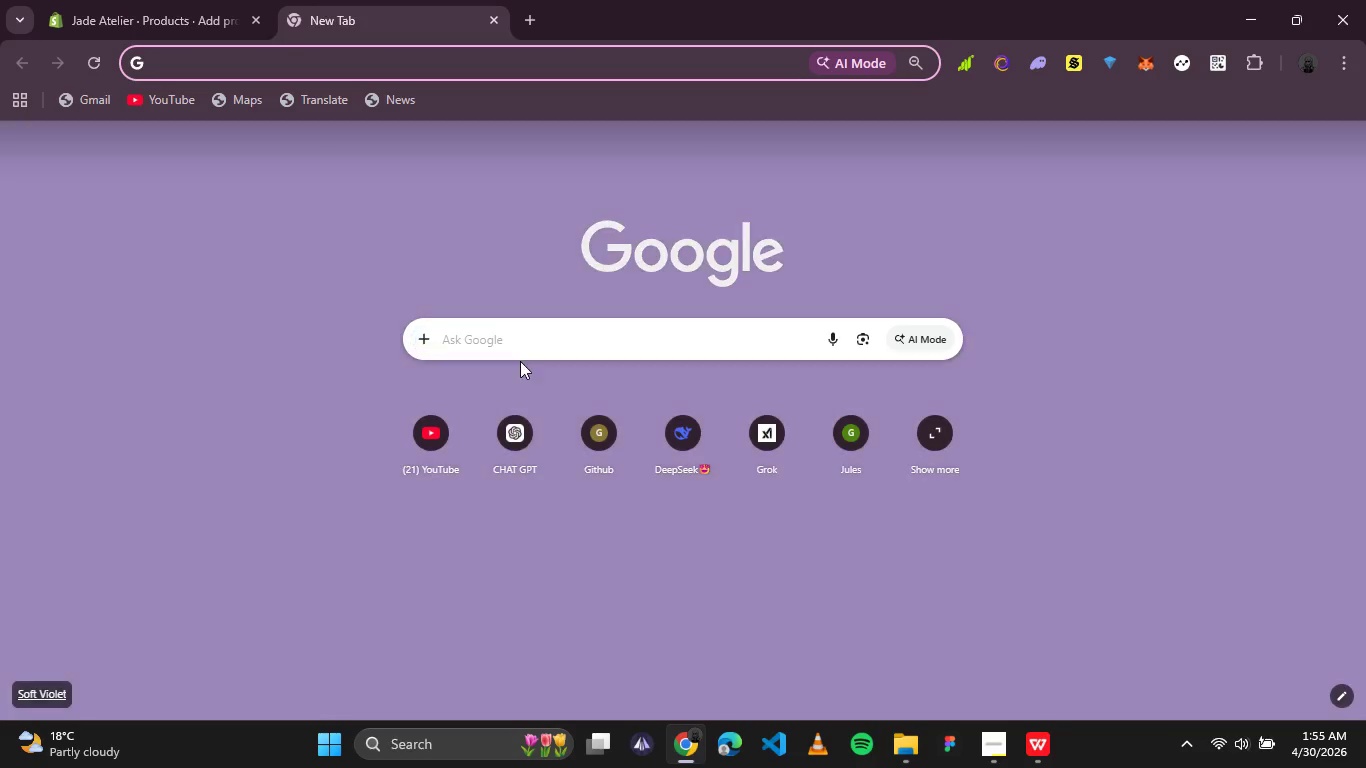 
left_click([533, 344])
 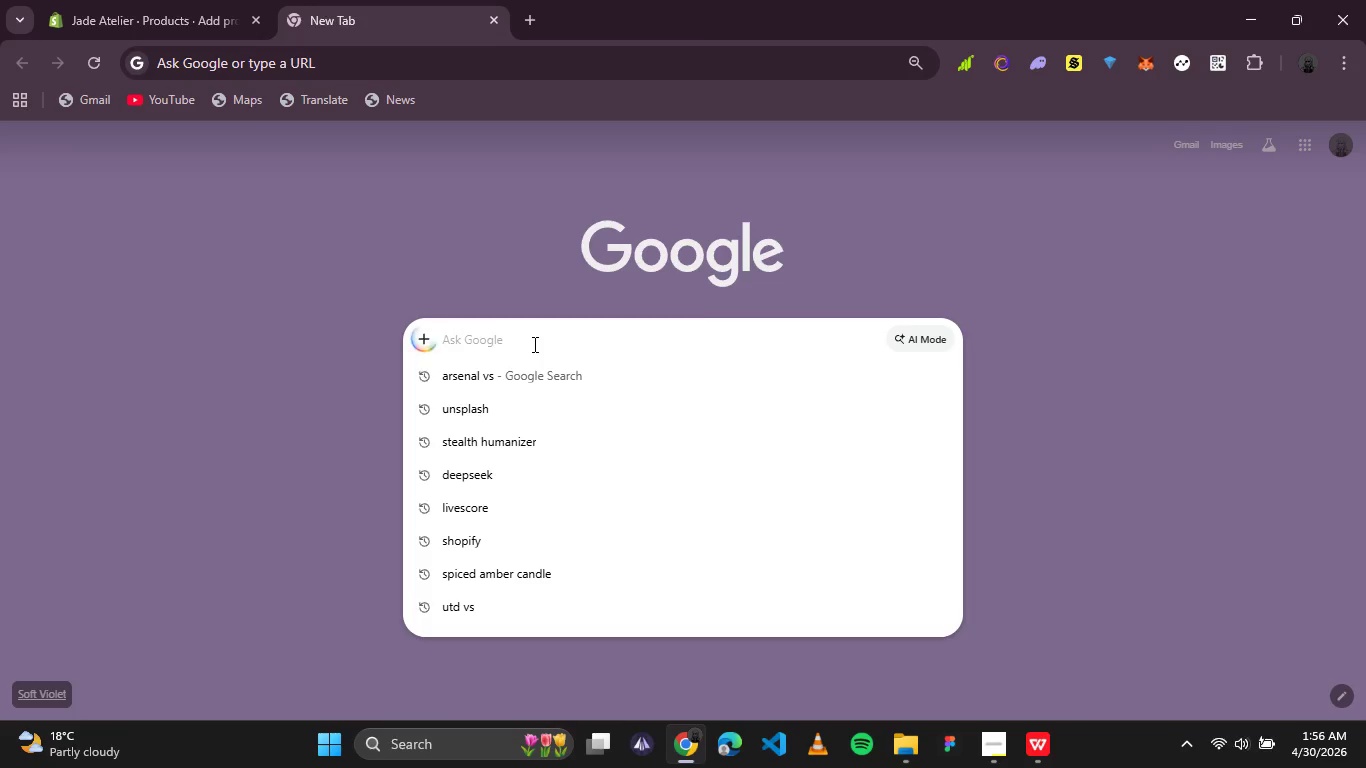 
type(lab)
 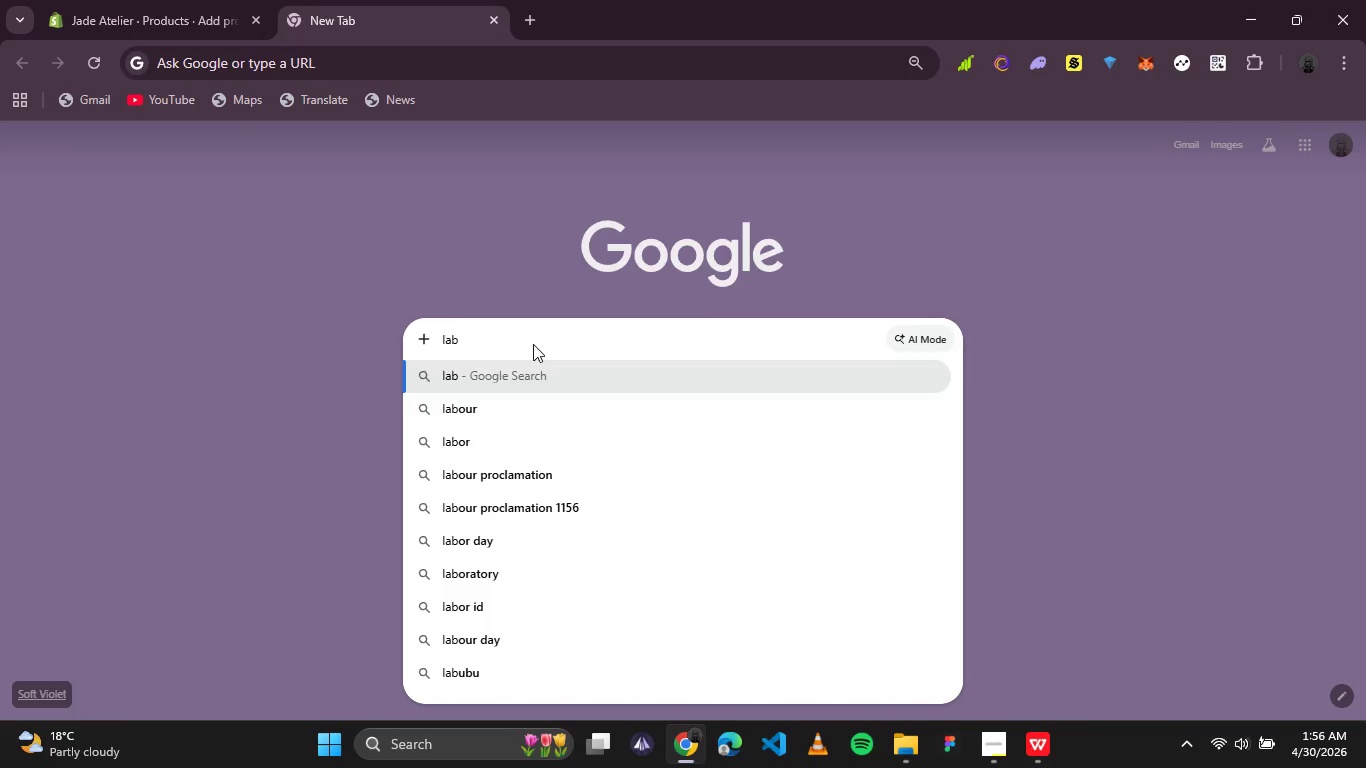 
type(radorite)
 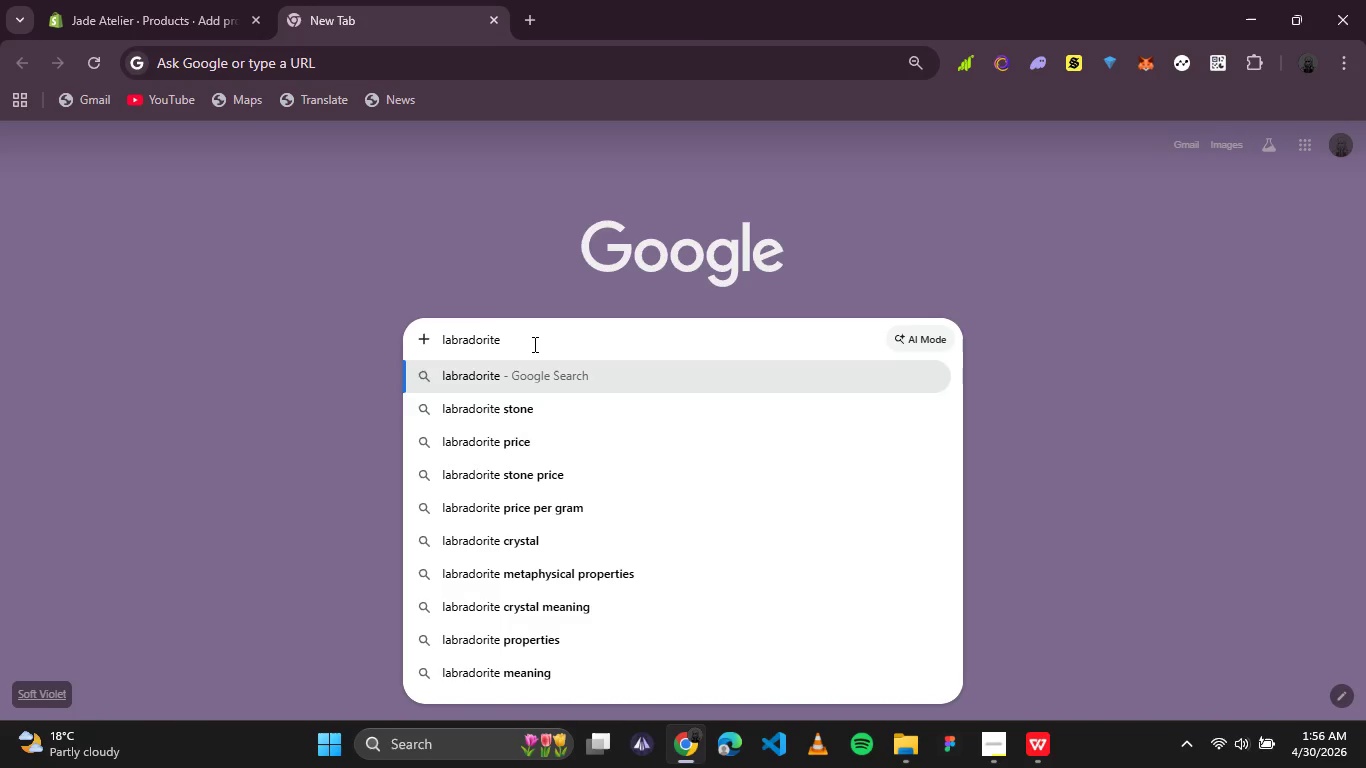 
type( earr)
 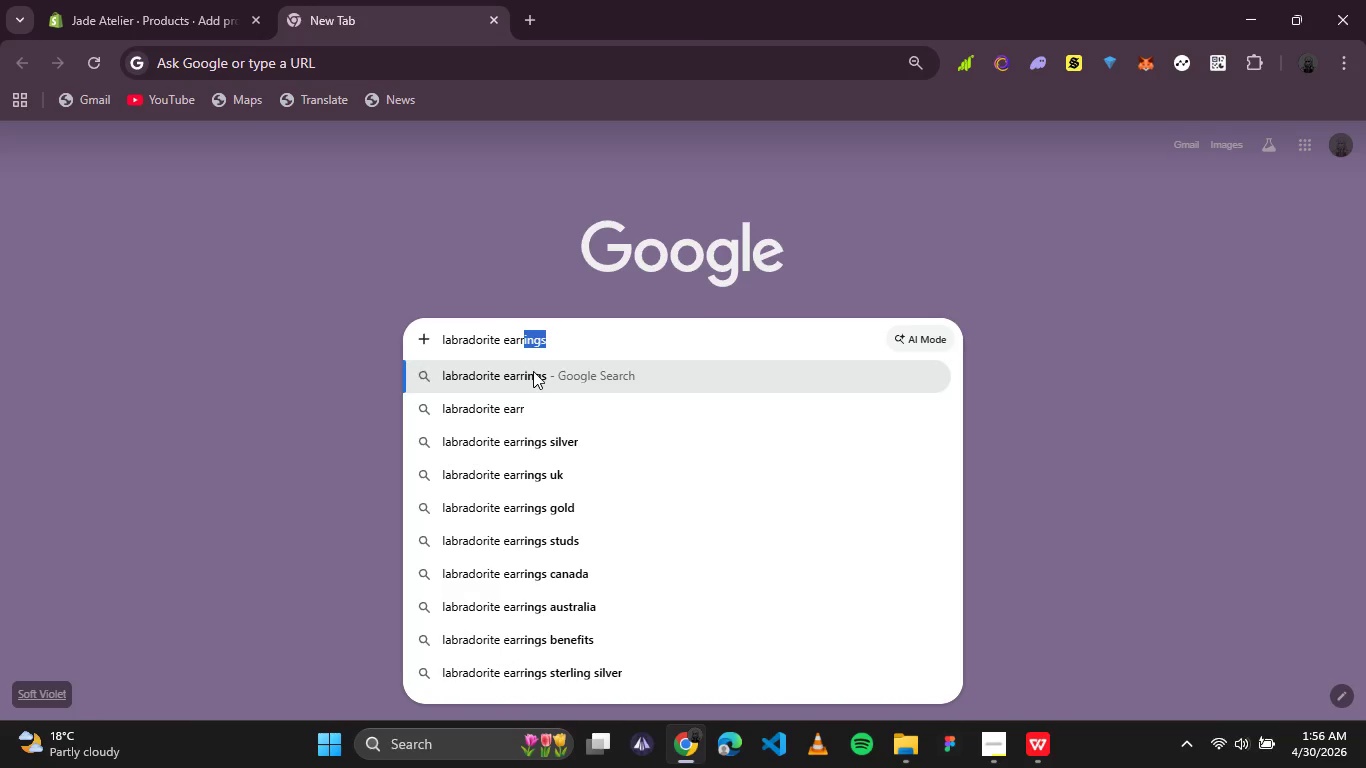 
left_click([533, 371])
 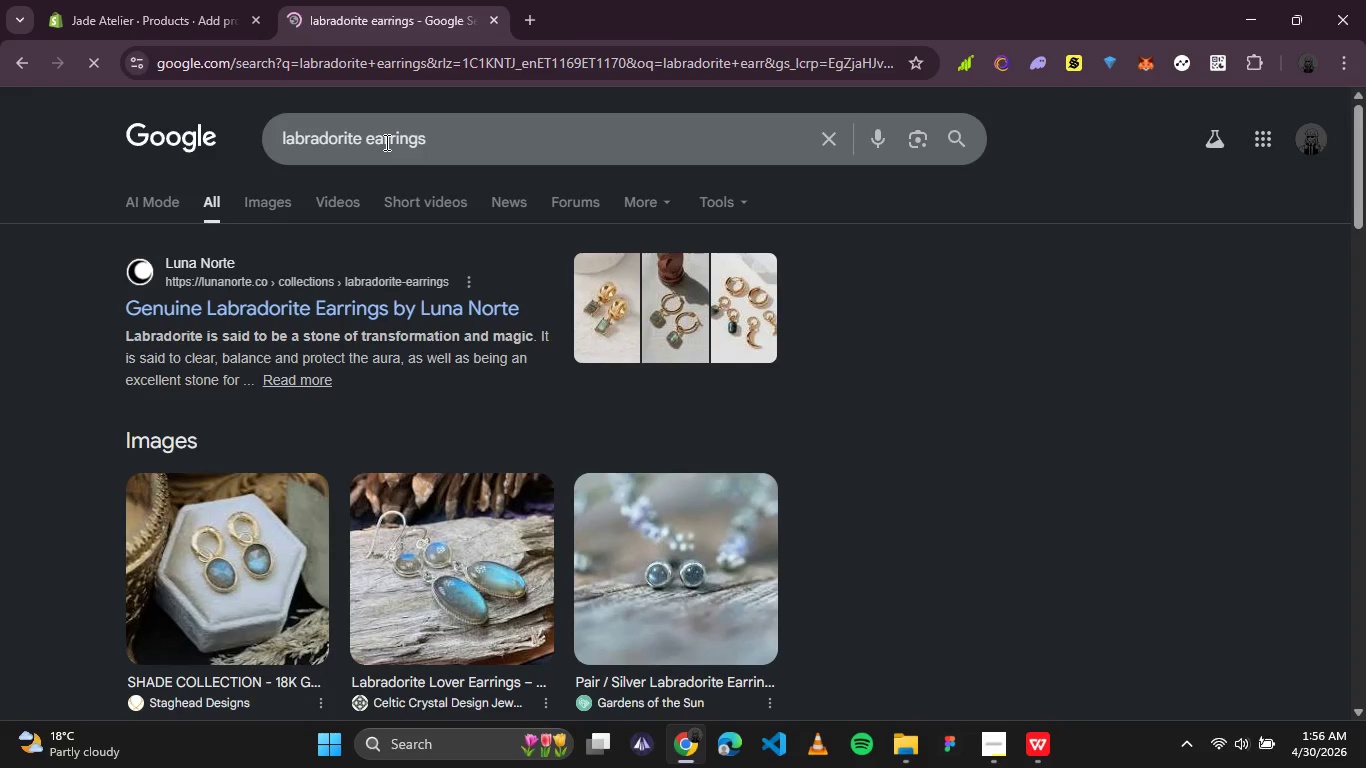 
left_click([266, 190])
 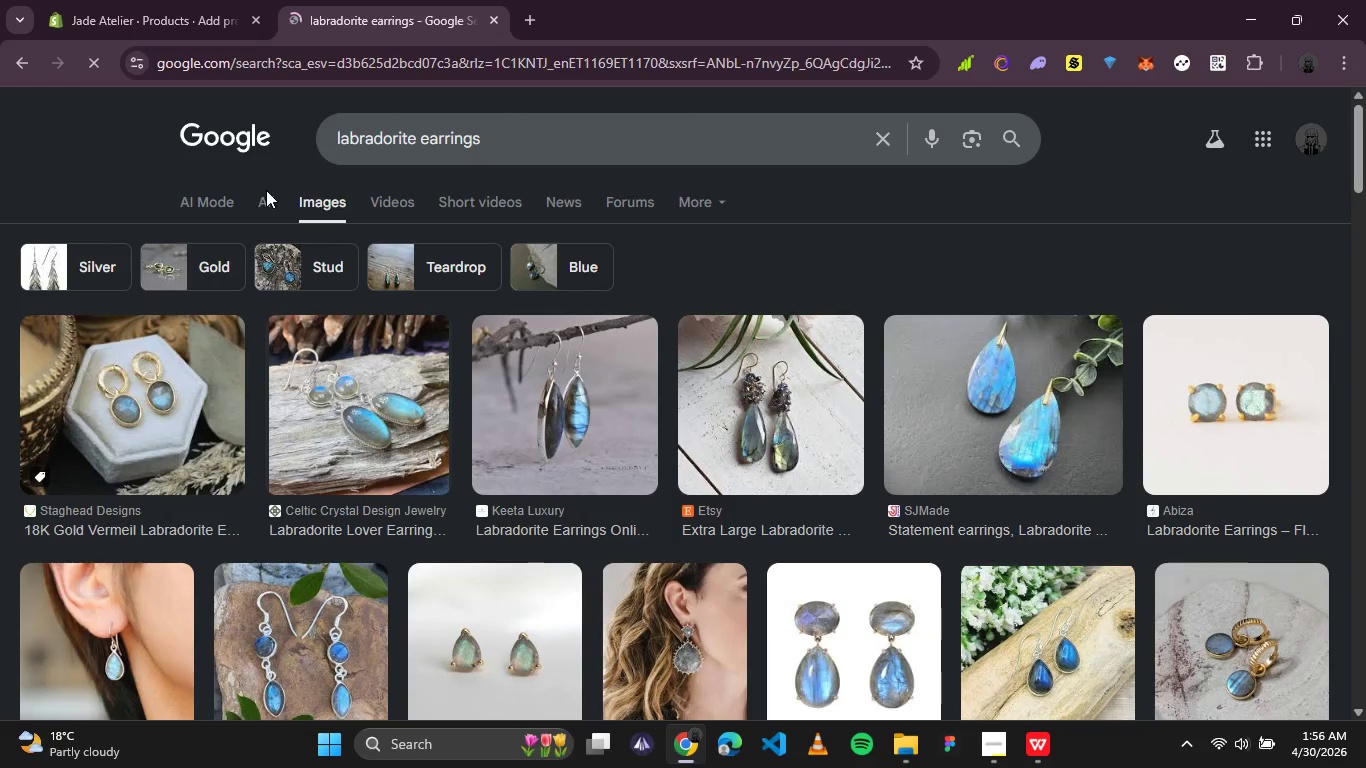 
left_click([356, 422])
 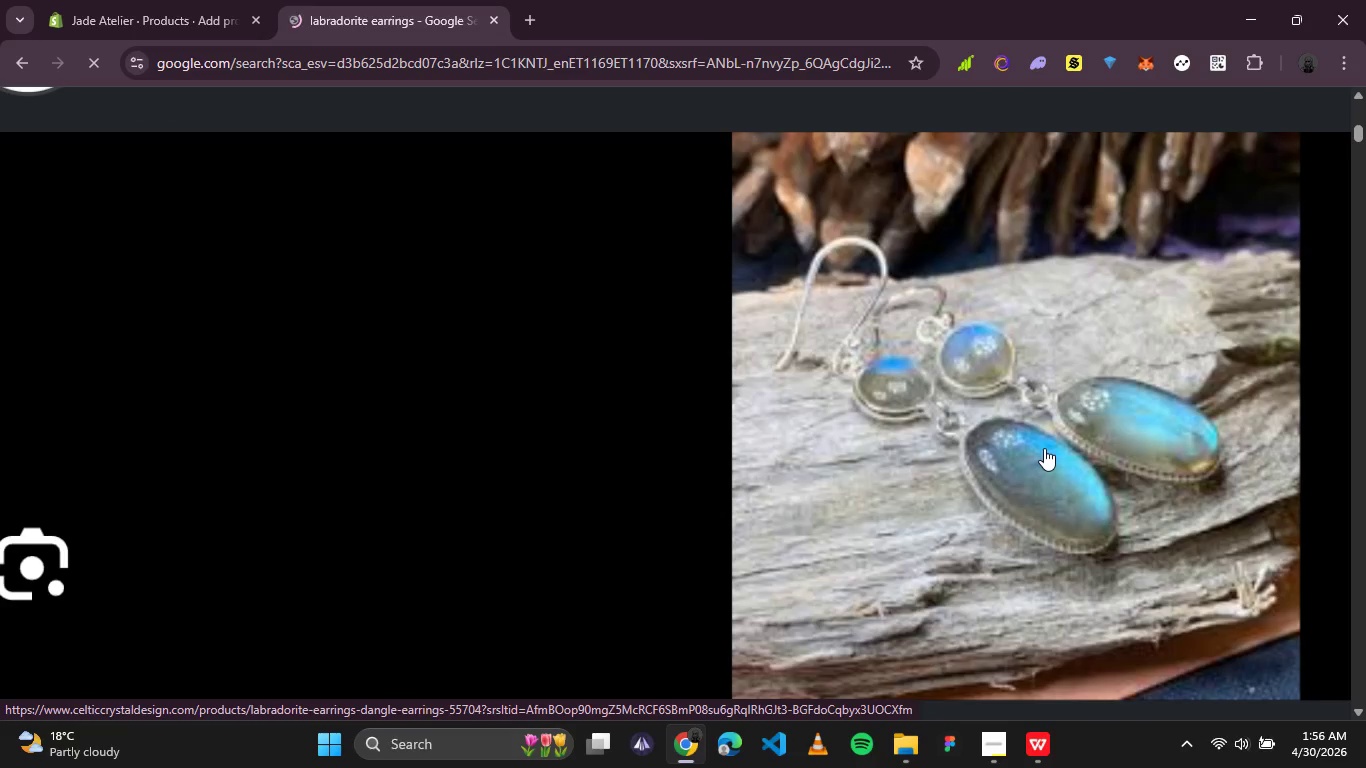 
wait(7.06)
 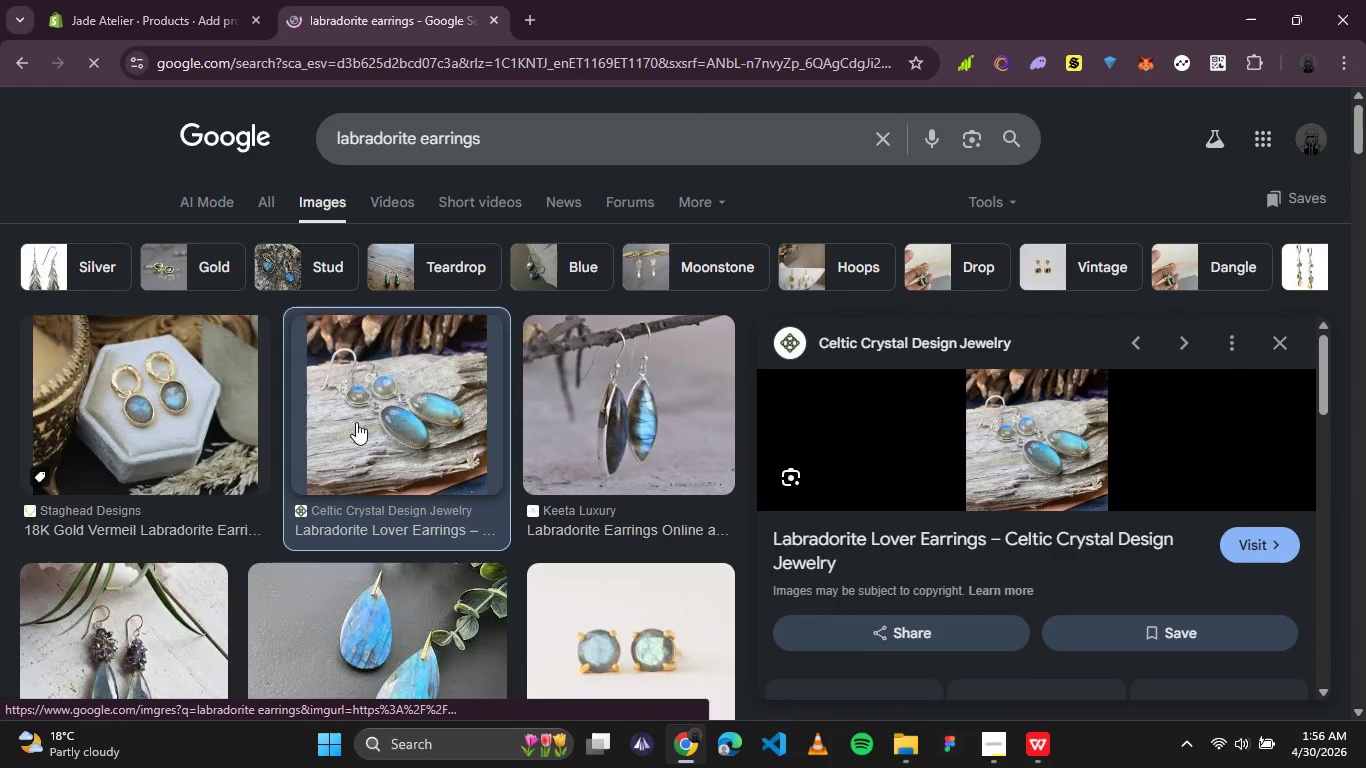 
right_click([1044, 448])
 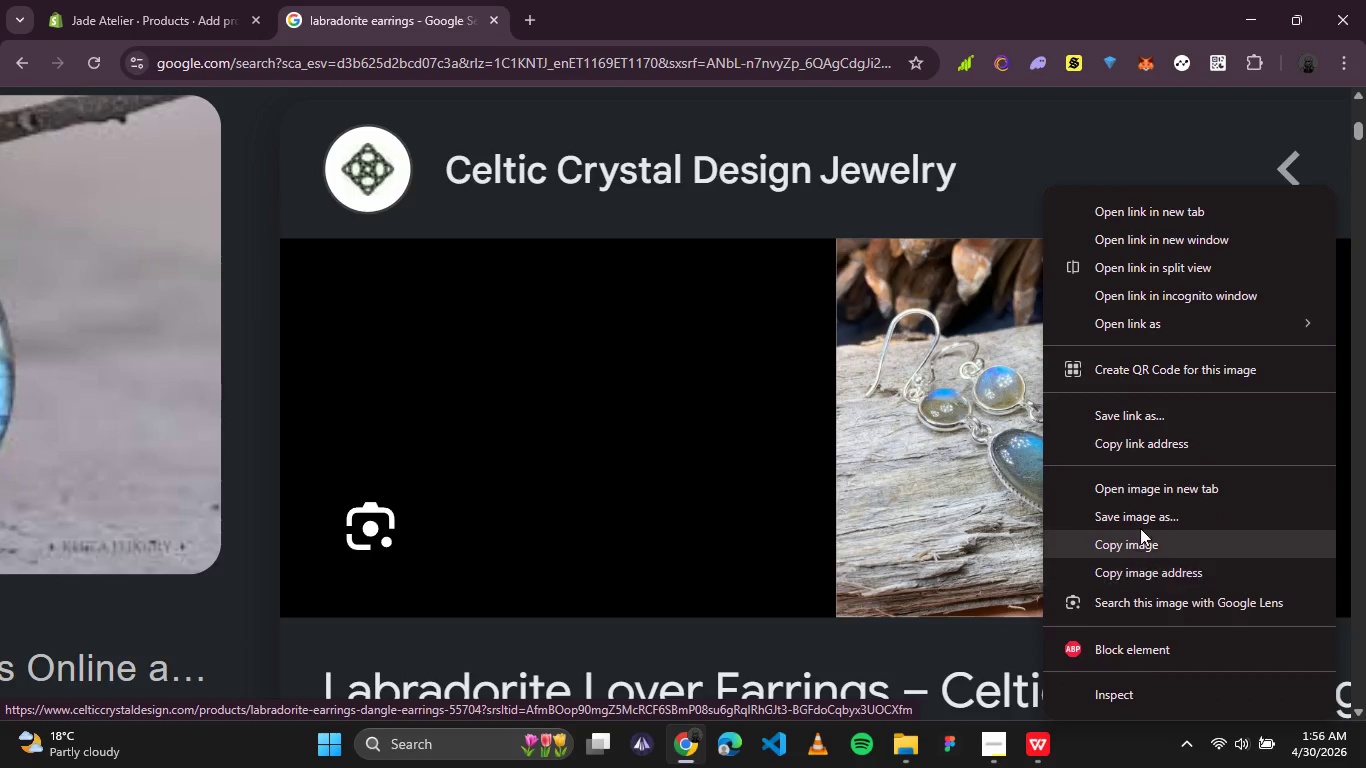 
left_click([1137, 512])
 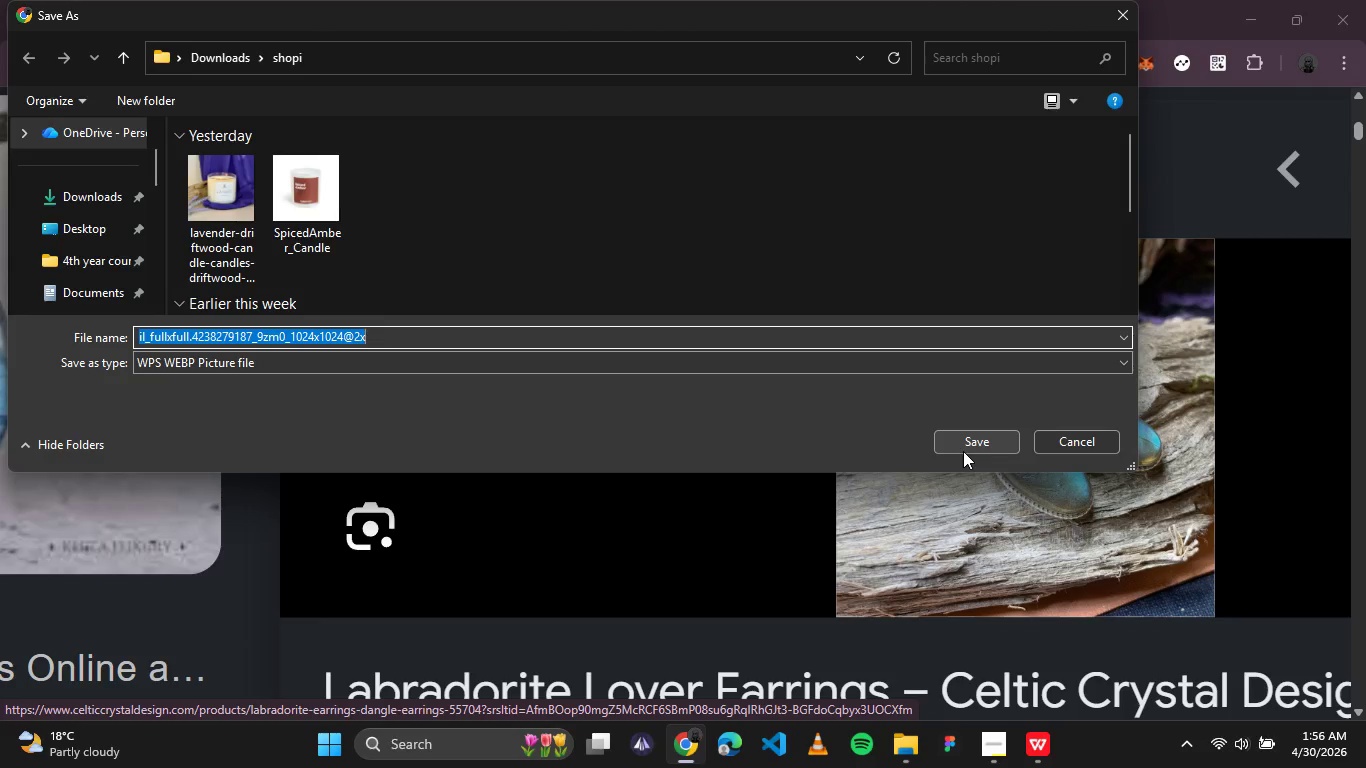 
left_click([963, 440])
 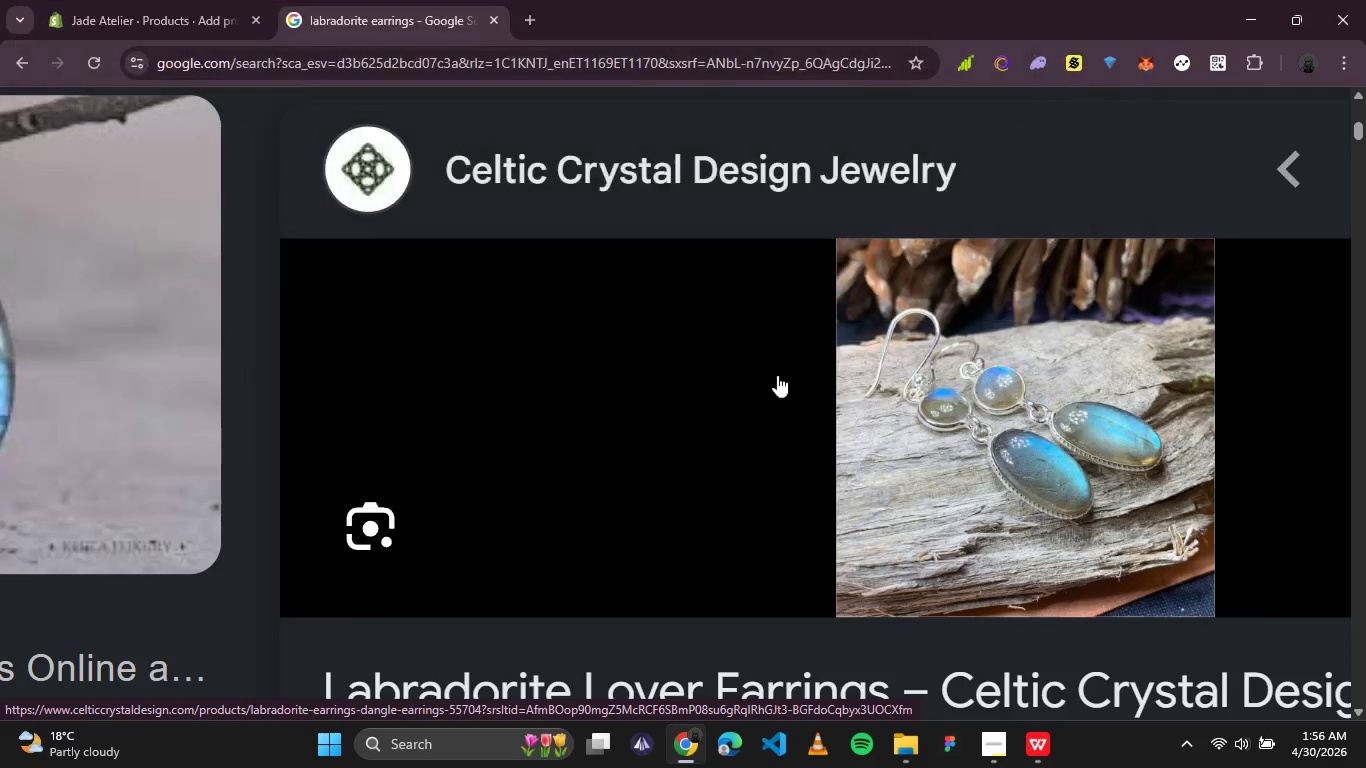 
mouse_move([287, 230])
 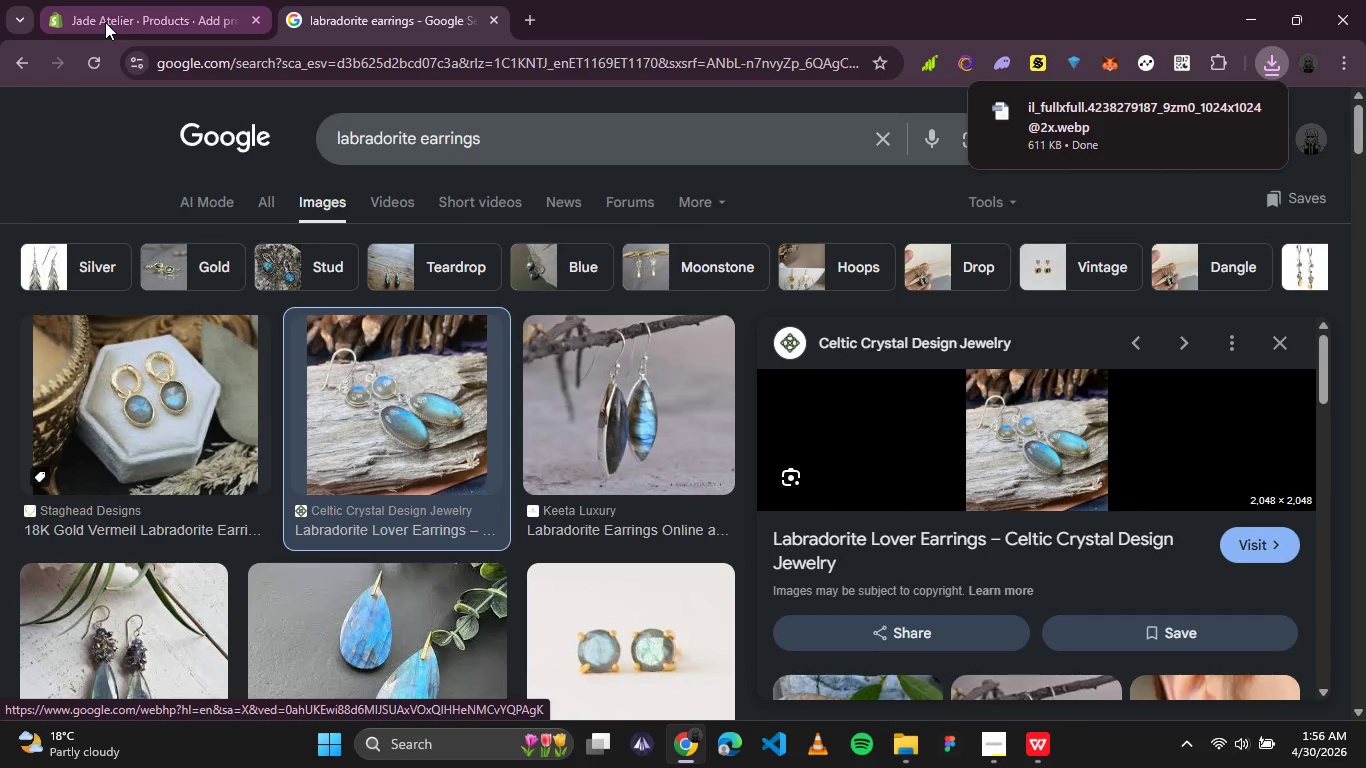 
left_click([105, 22])
 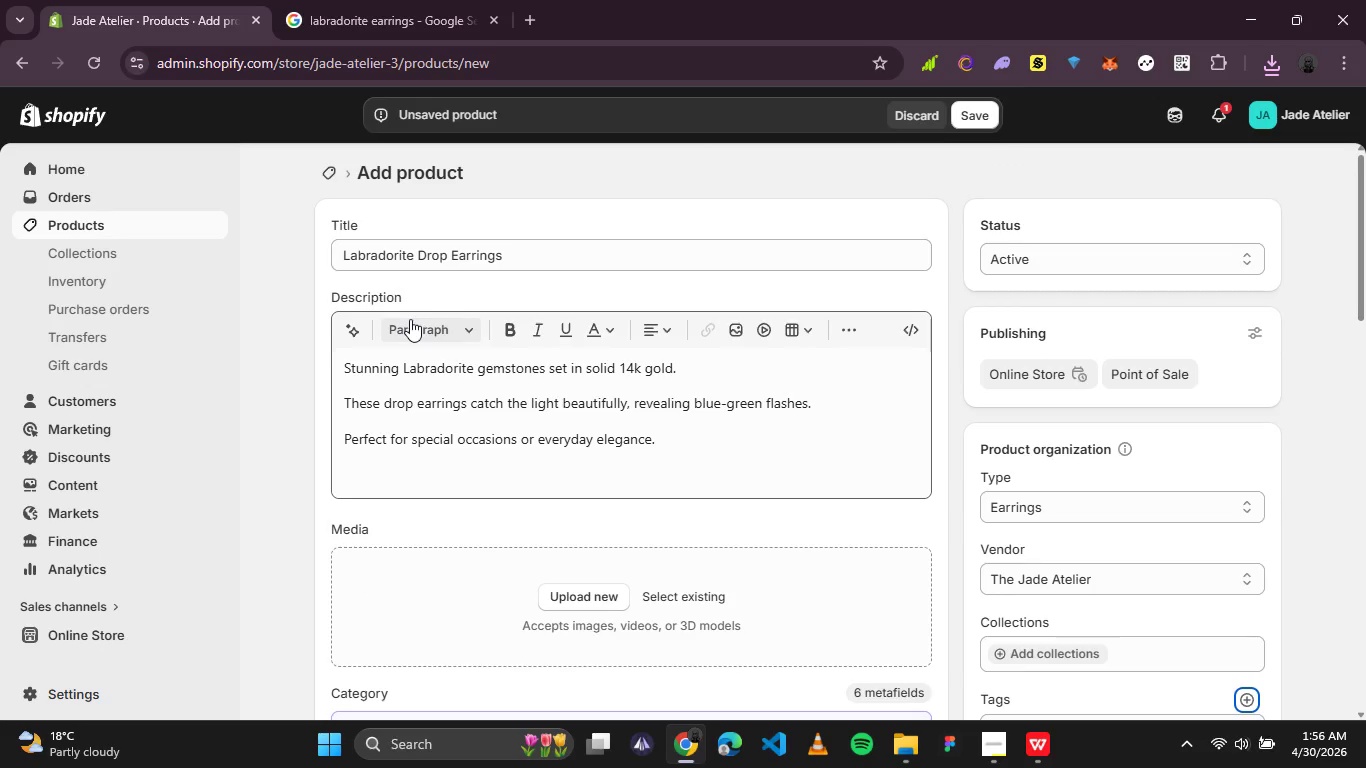 
left_click([573, 605])
 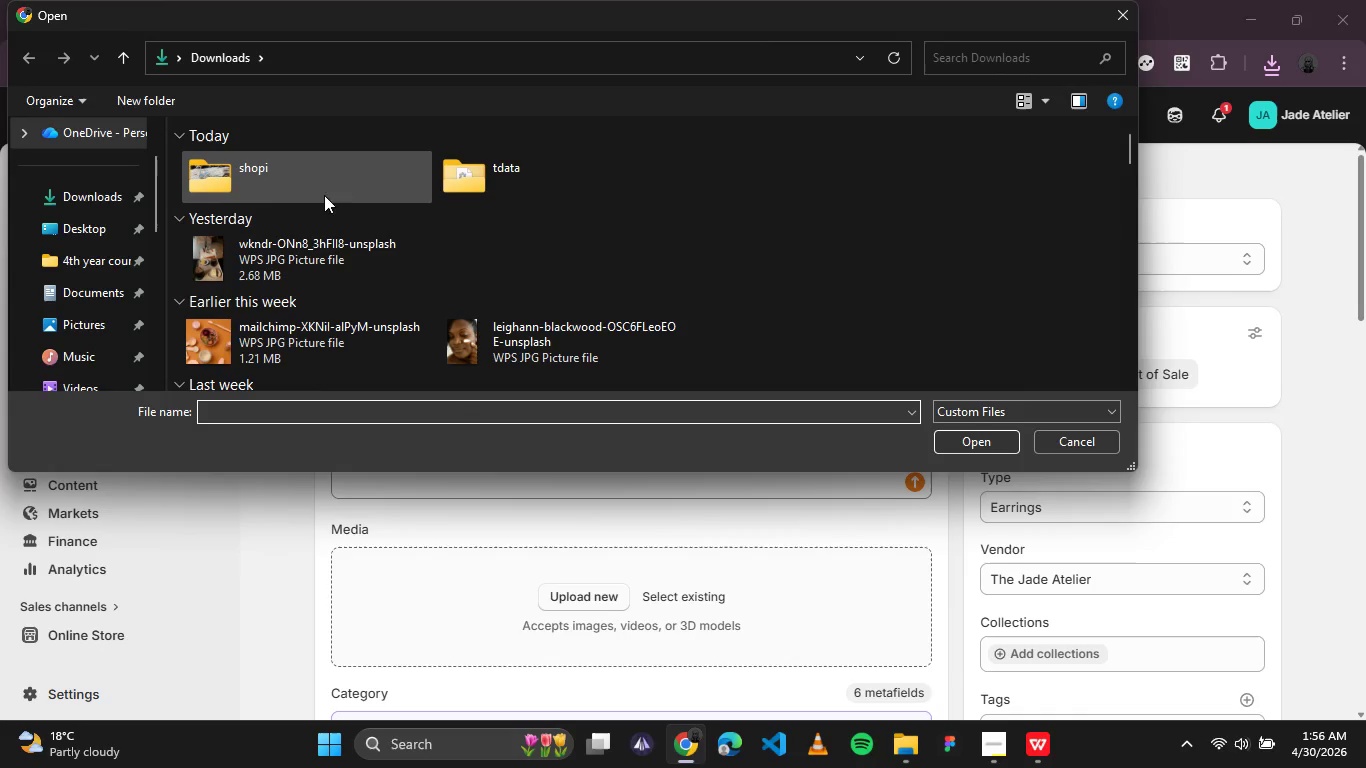 
double_click([331, 183])
 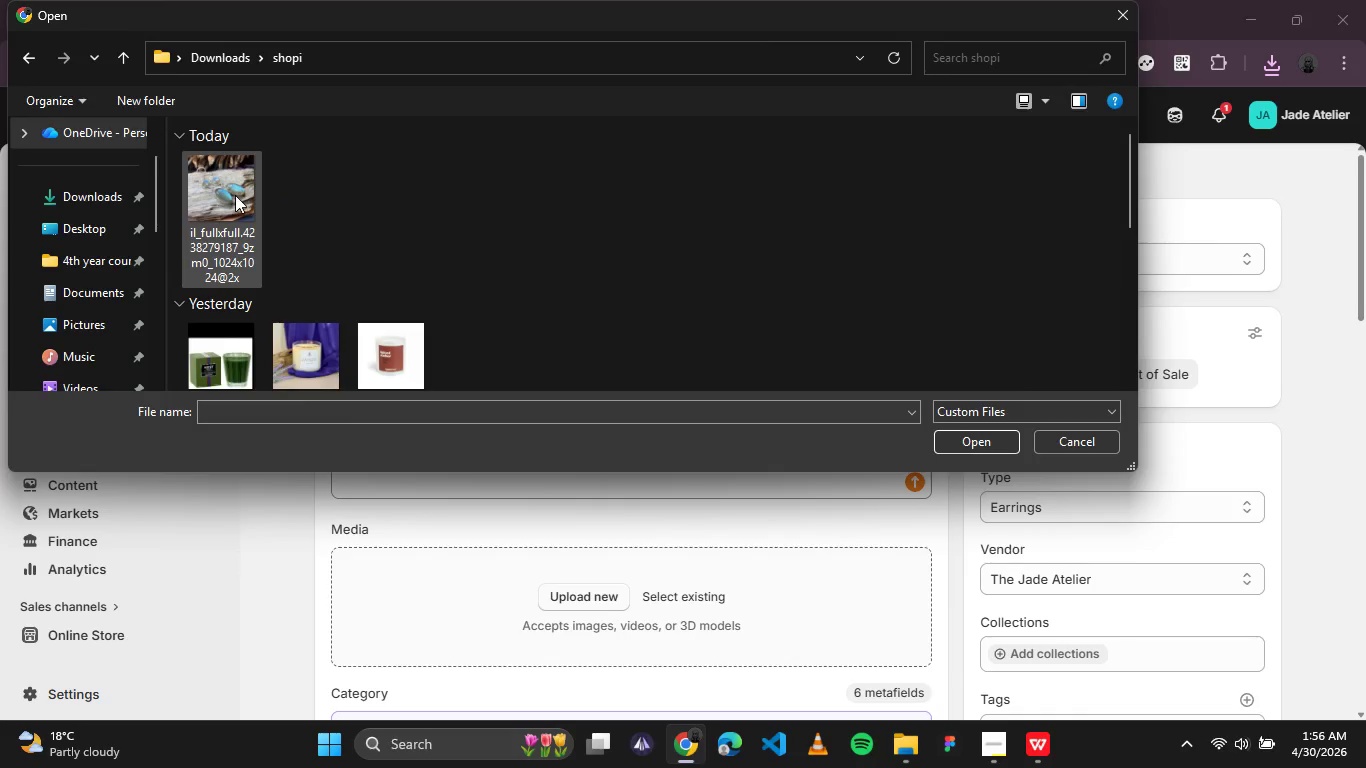 
double_click([235, 195])
 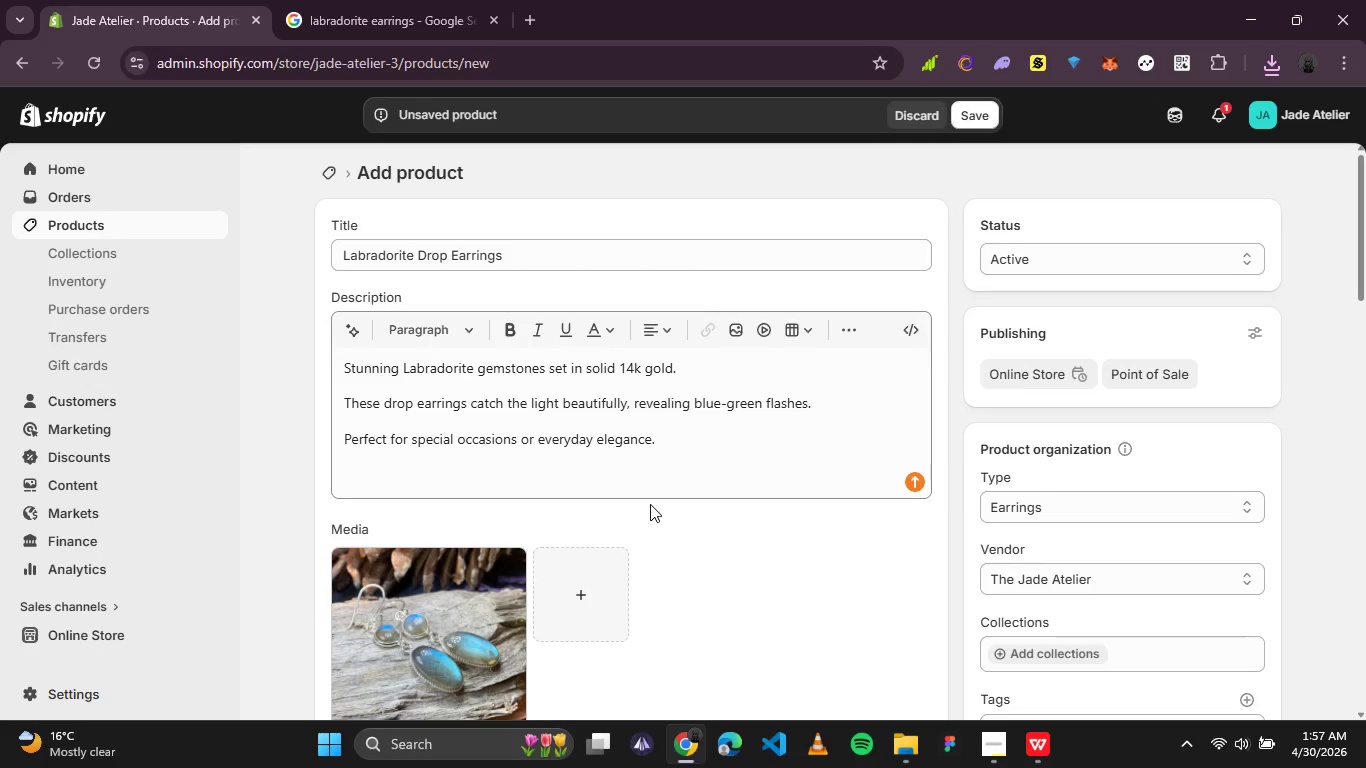 
wait(48.66)
 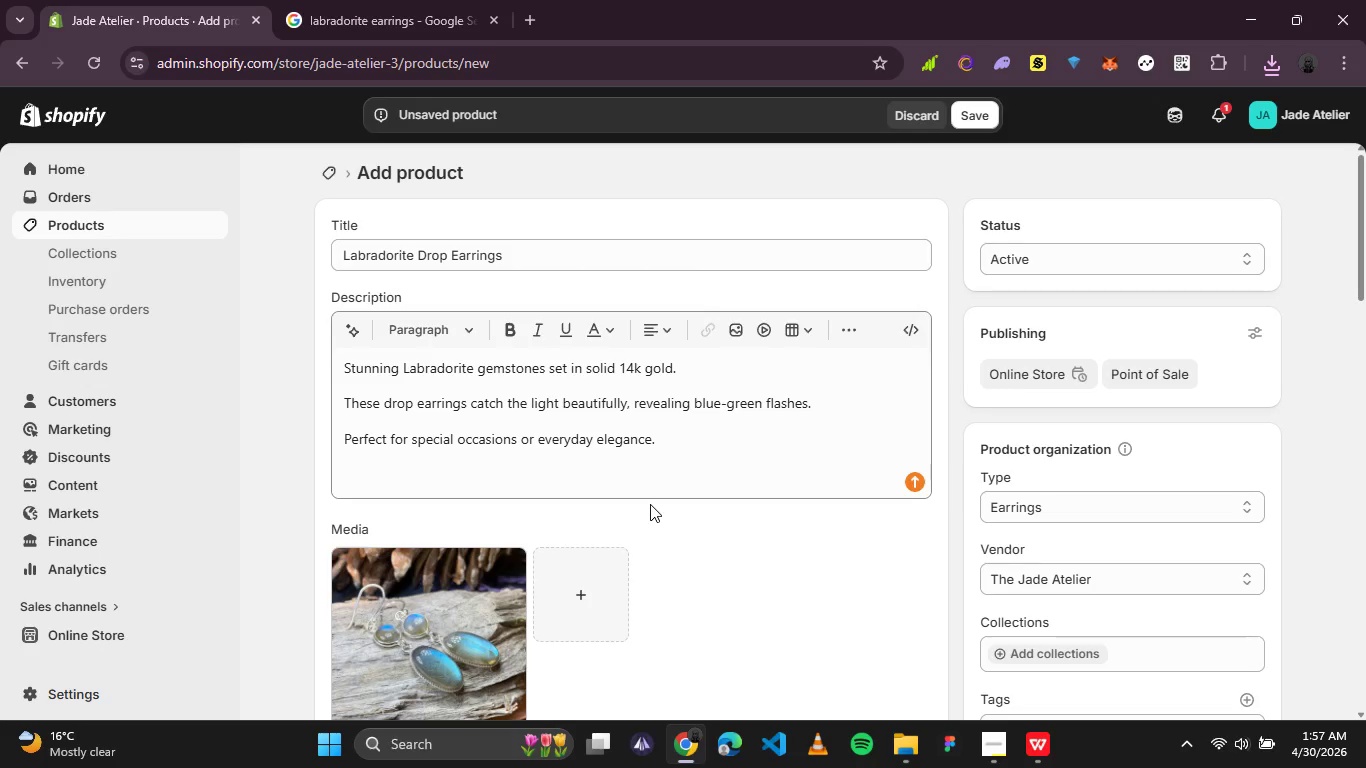 
left_click([447, 654])
 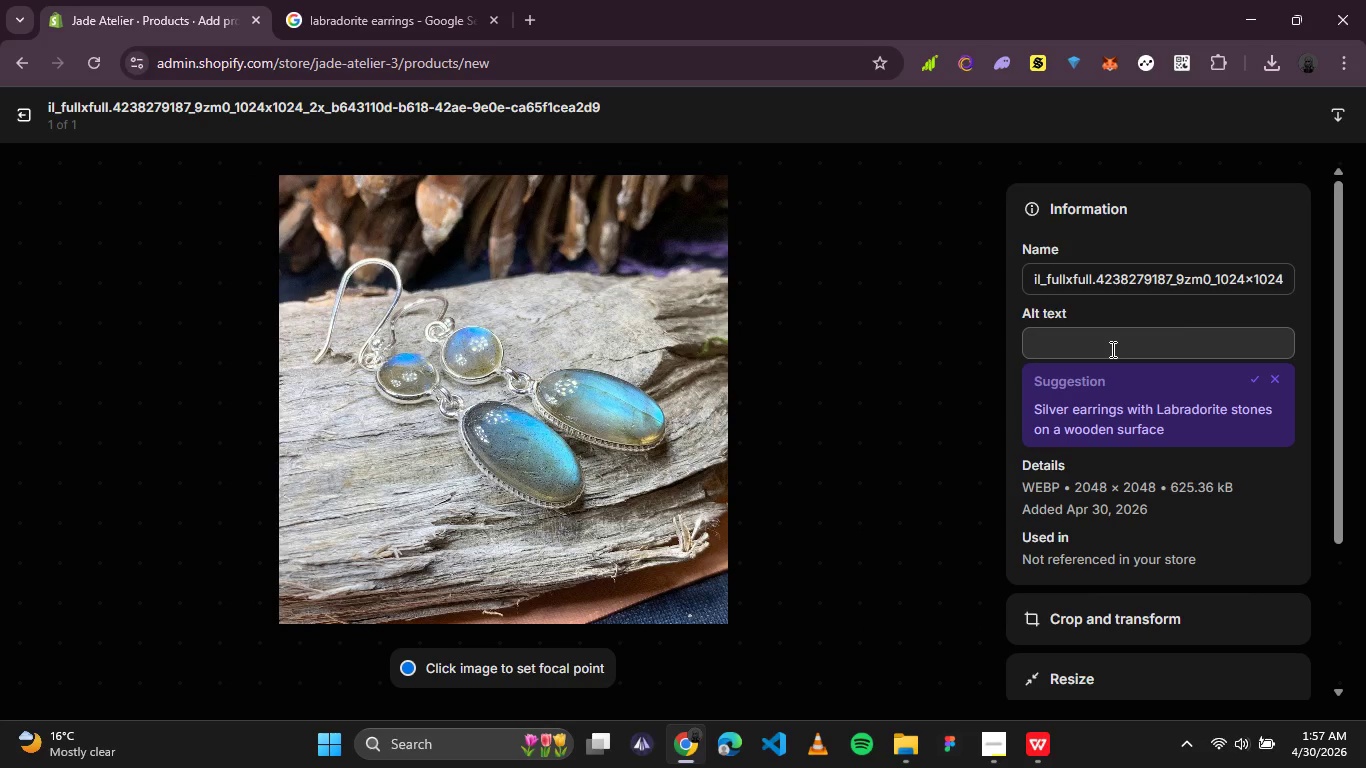 
wait(6.19)
 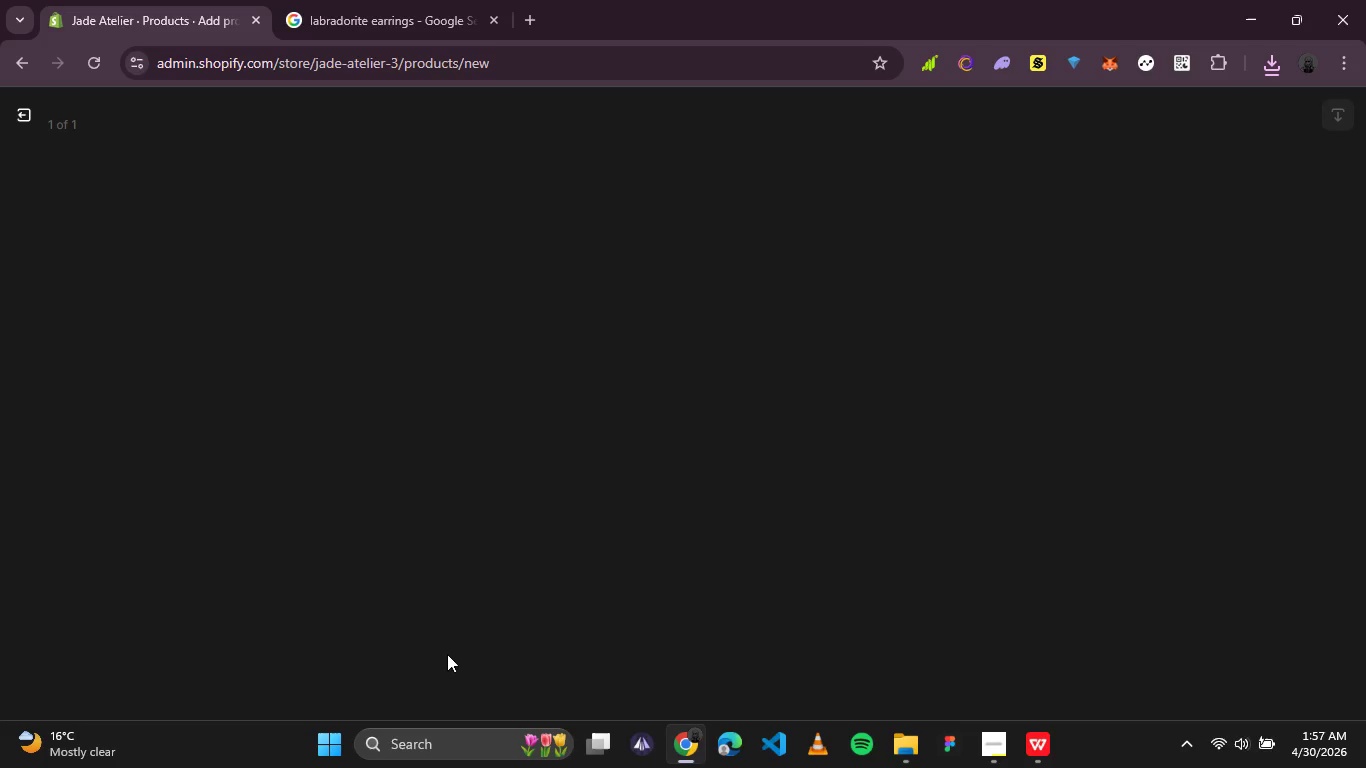 
left_click([1248, 377])
 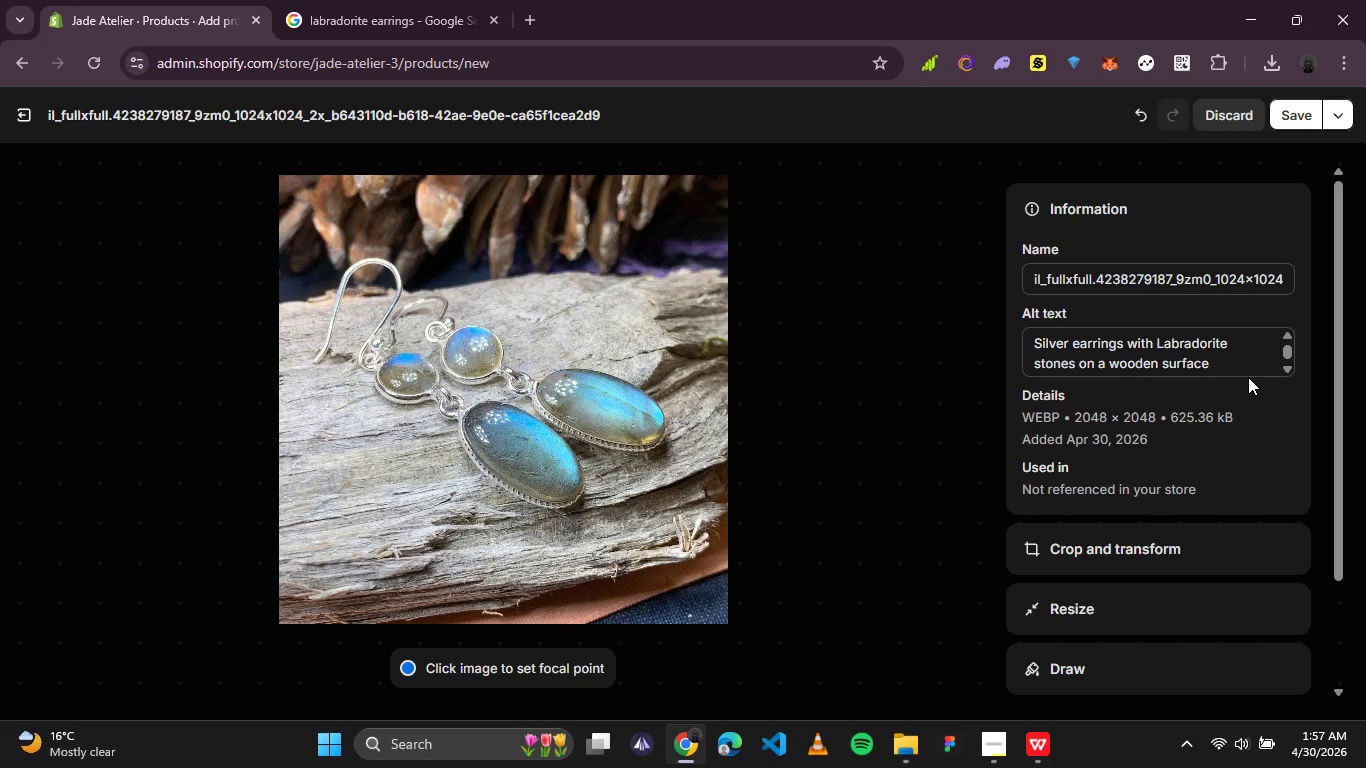 
left_click([1234, 358])
 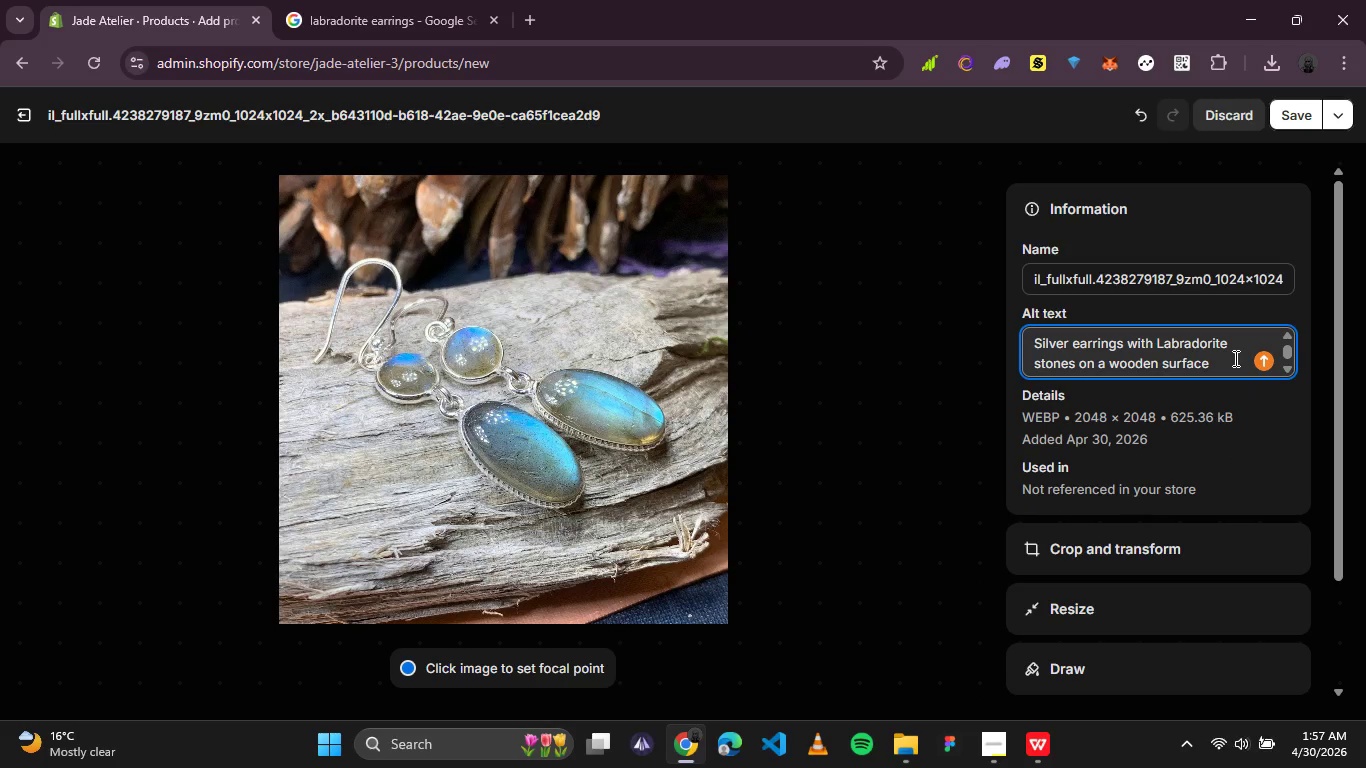 
type( in solid 14k gold)
 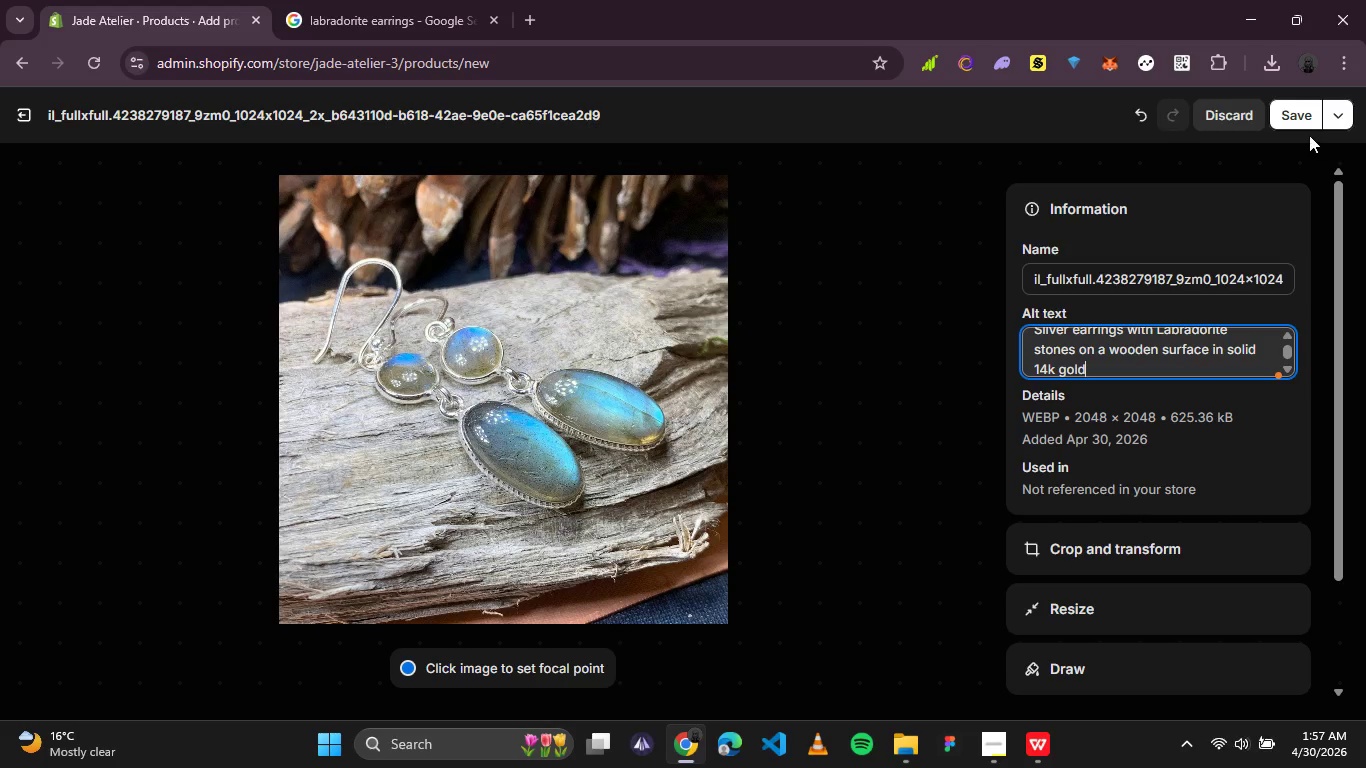 
left_click_drag(start_coordinate=[1305, 131], to_coordinate=[1303, 120])
 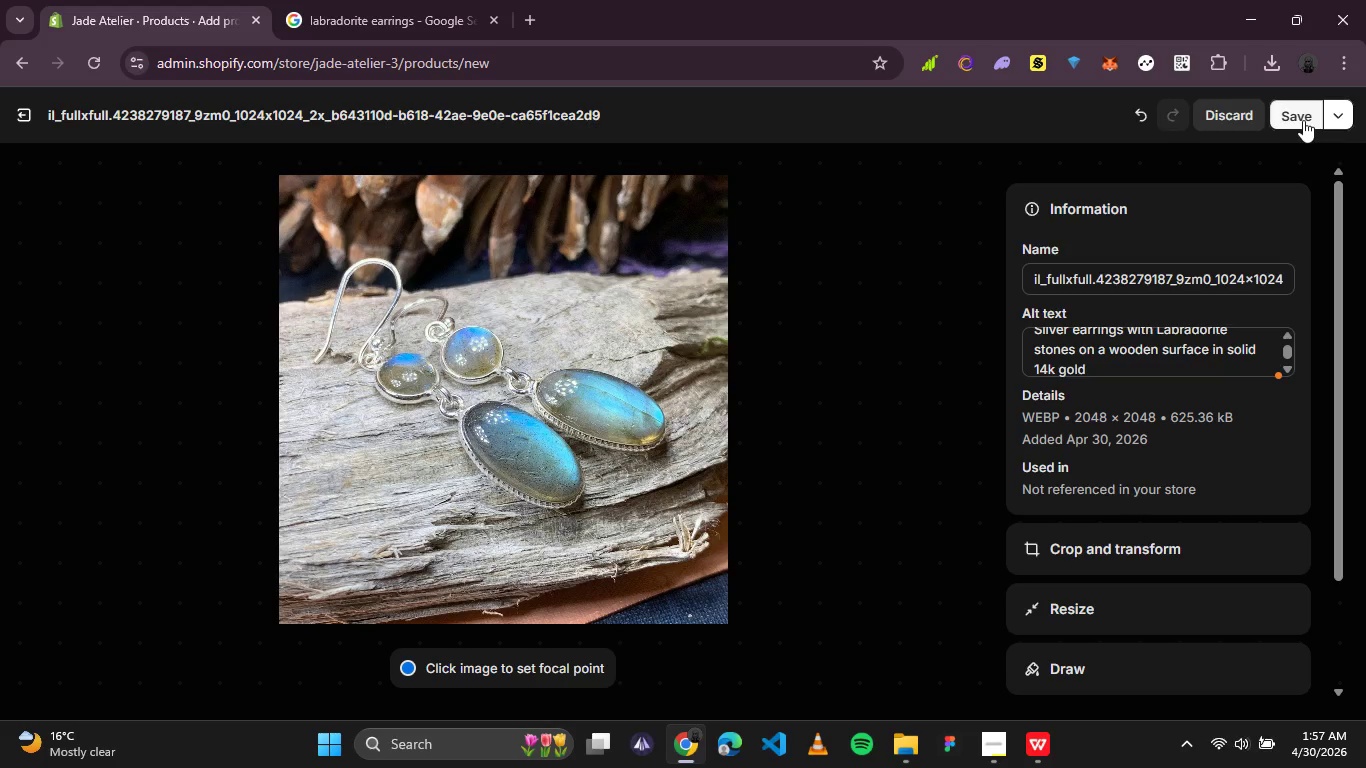 
left_click([1303, 120])
 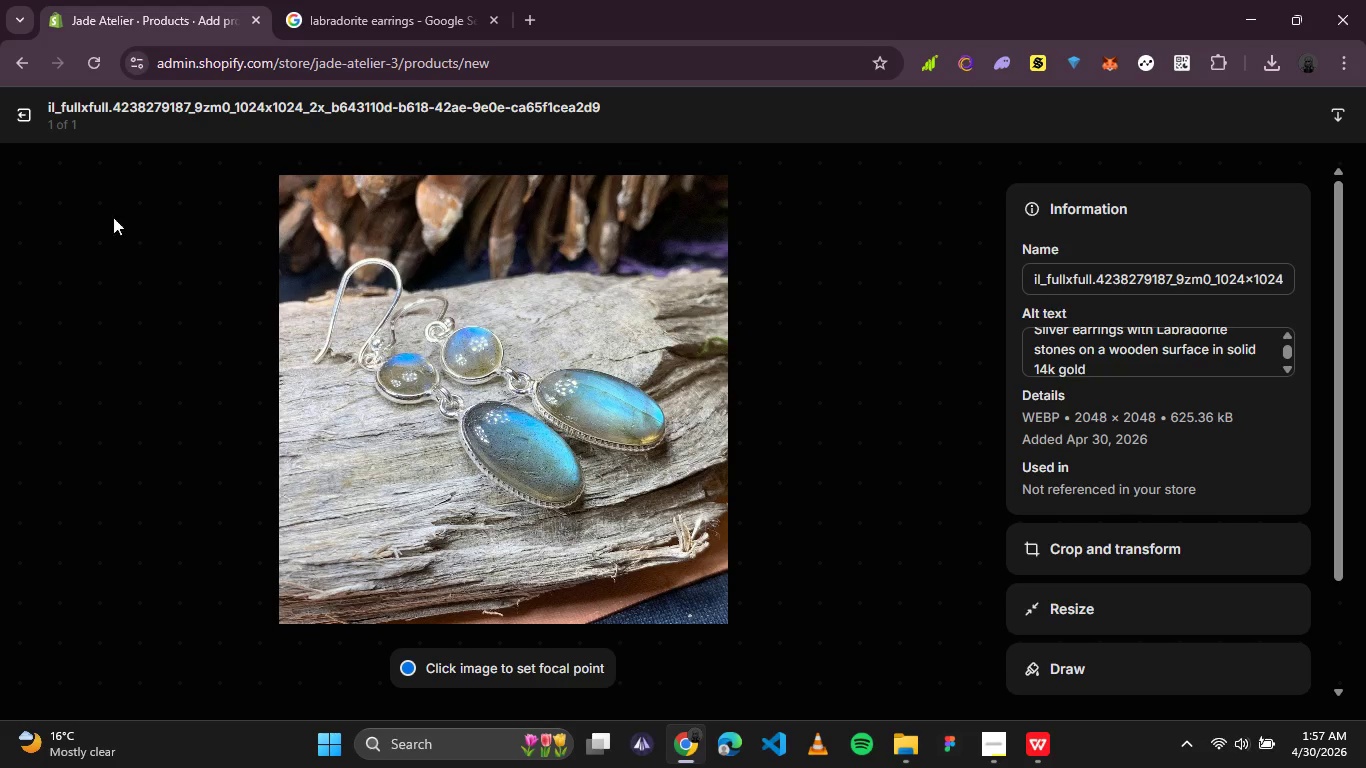 
left_click([7, 110])
 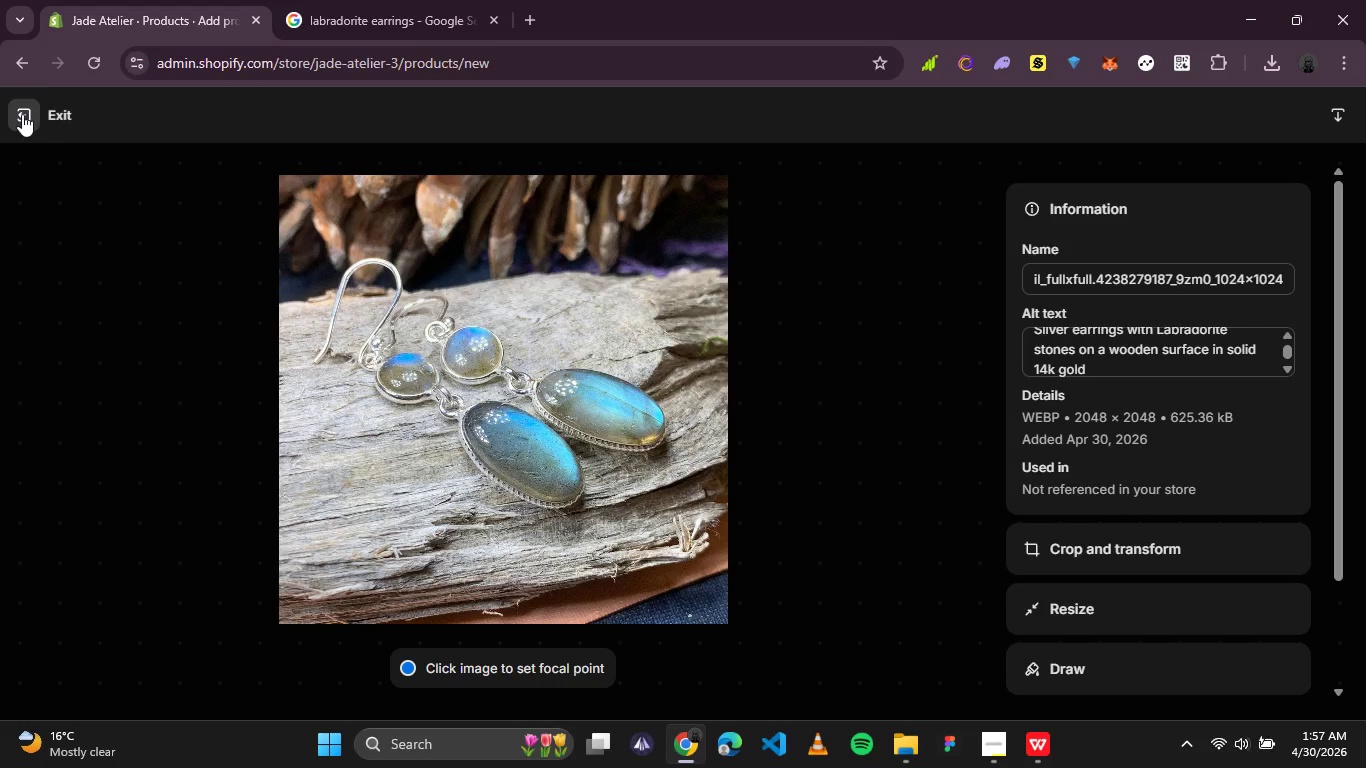 
left_click([22, 114])
 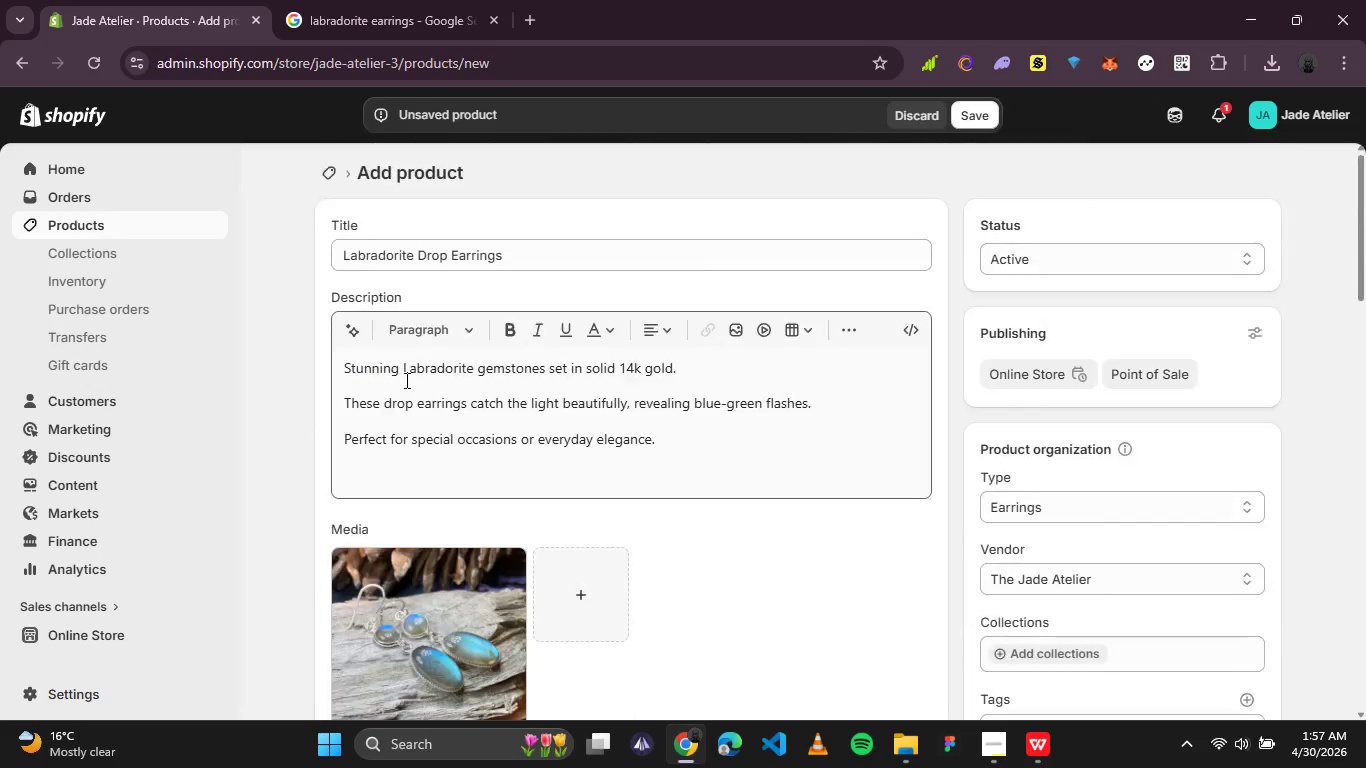 
wait(5.92)
 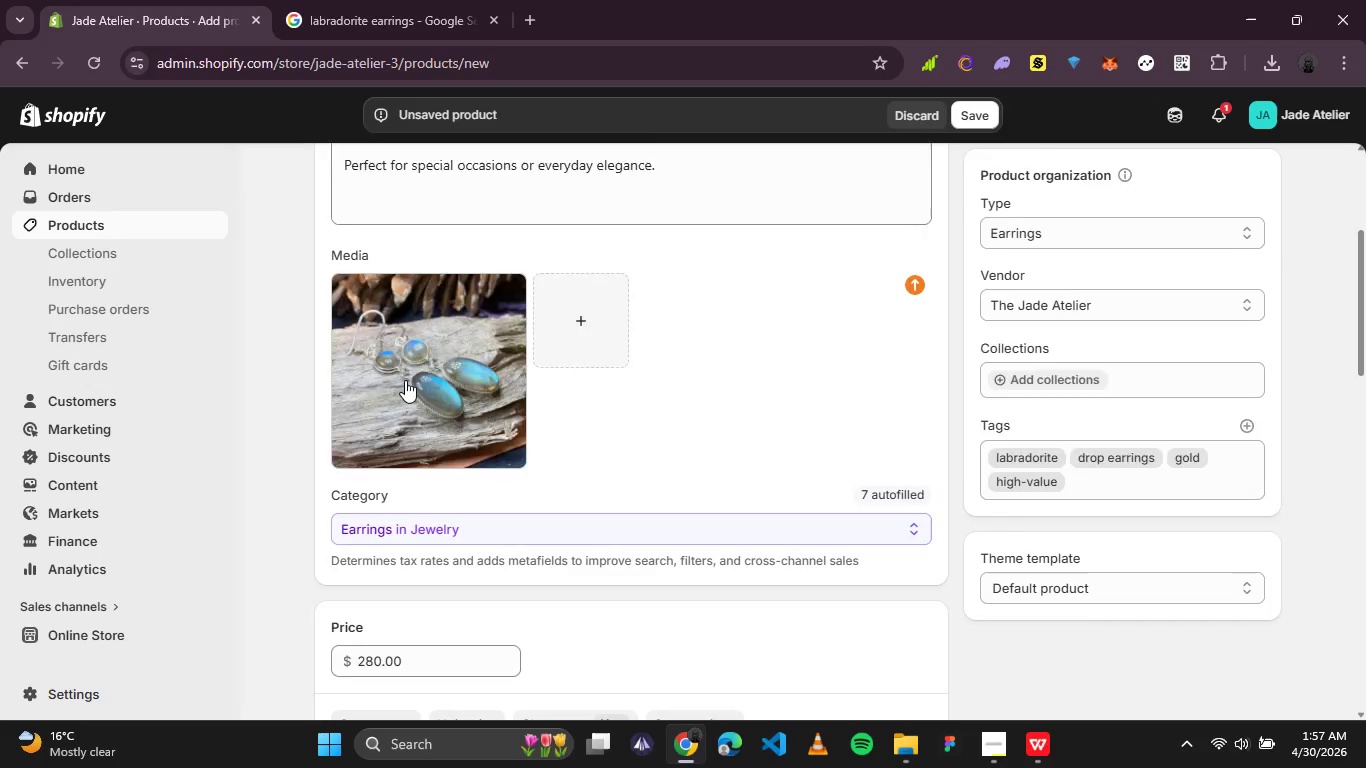 
left_click([984, 108])
 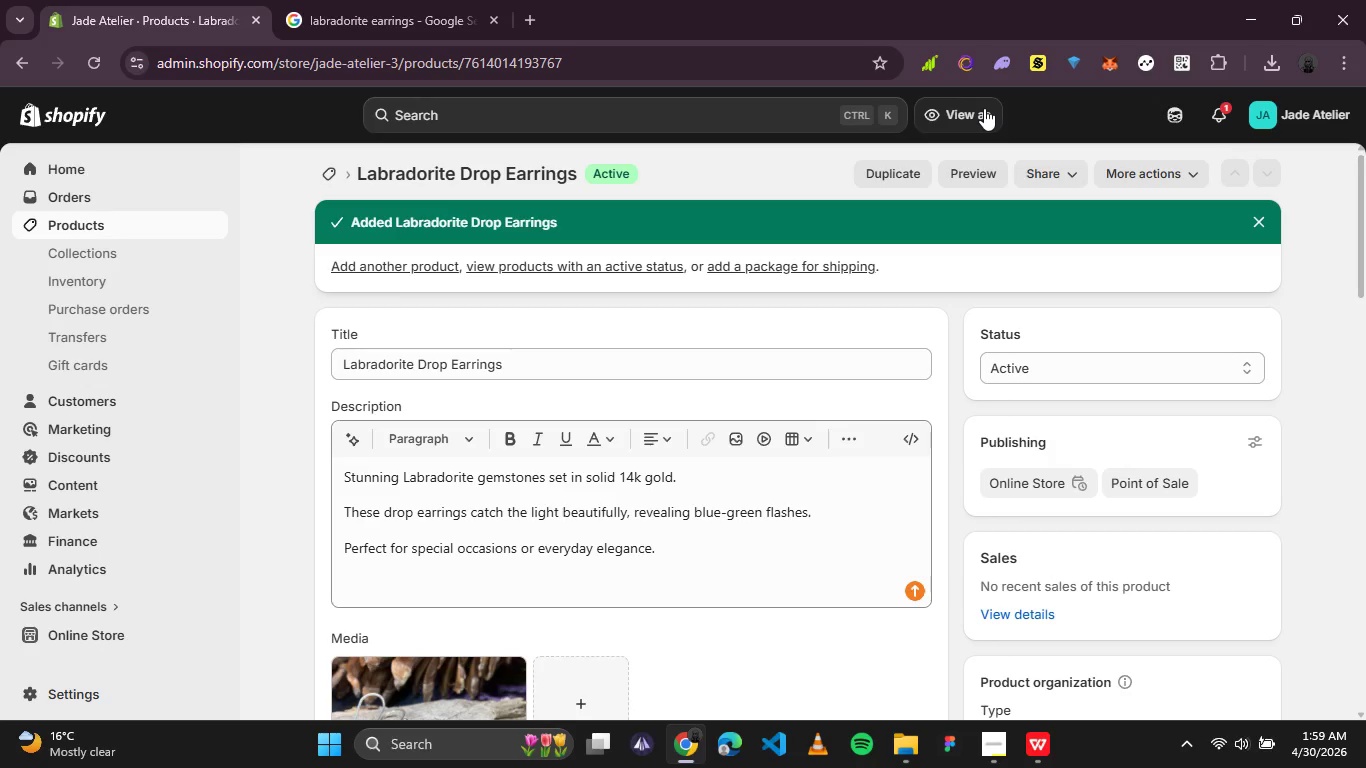 
wait(70.81)
 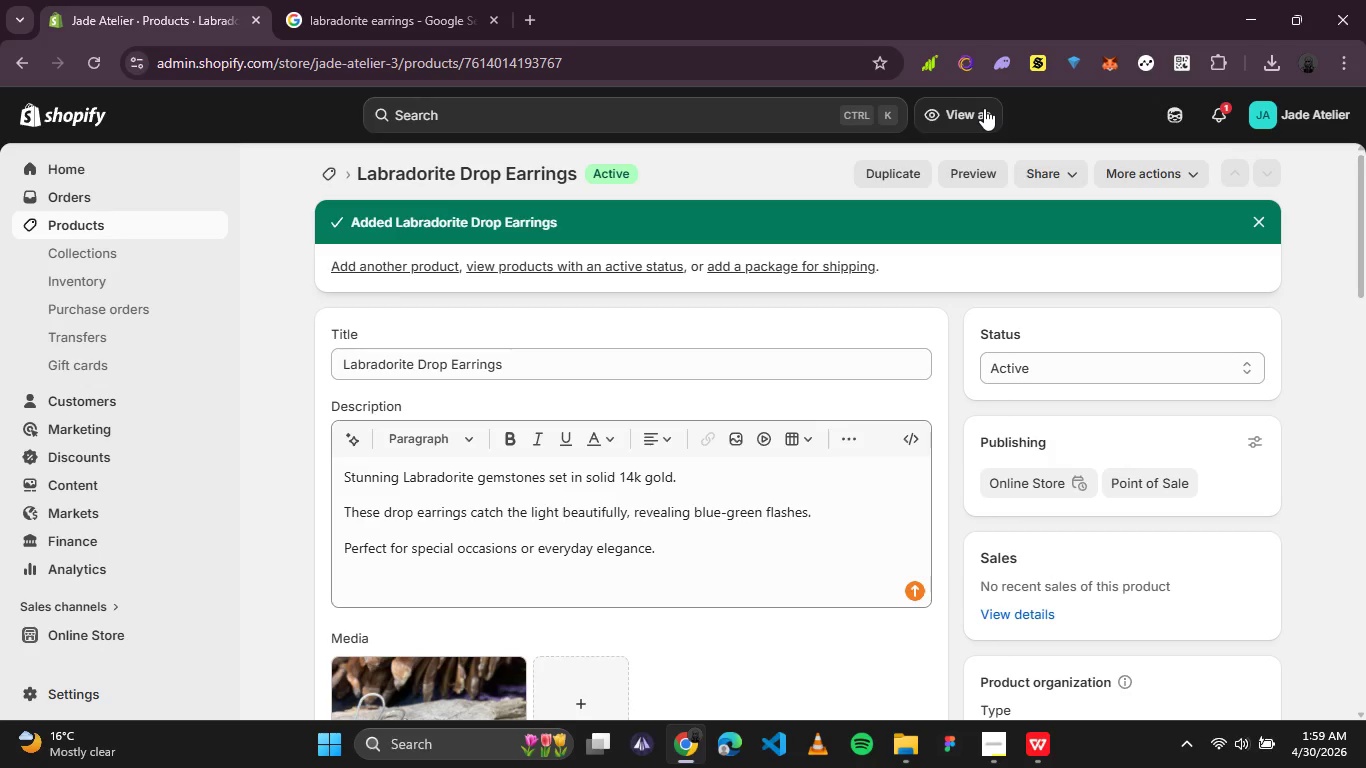 
key(Control+ControlLeft)
 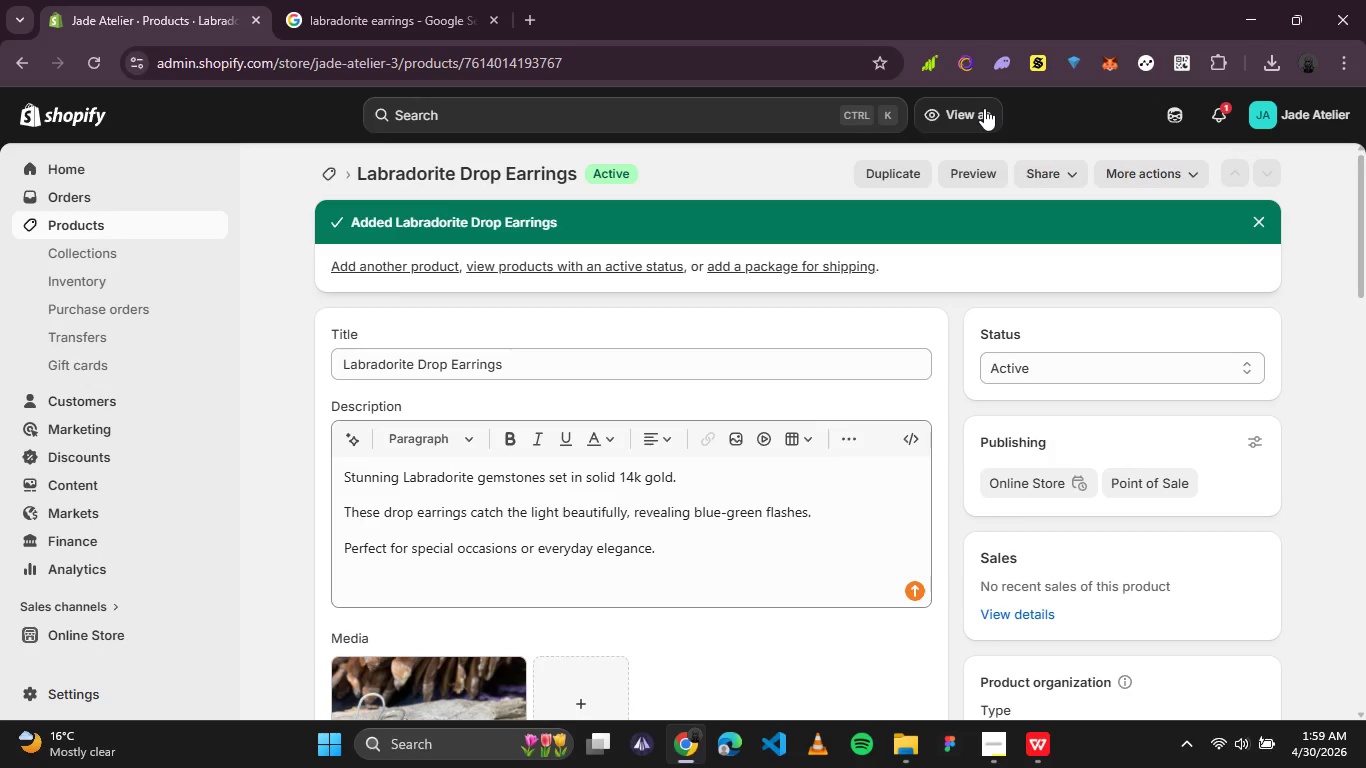 
key(Control+ControlLeft)
 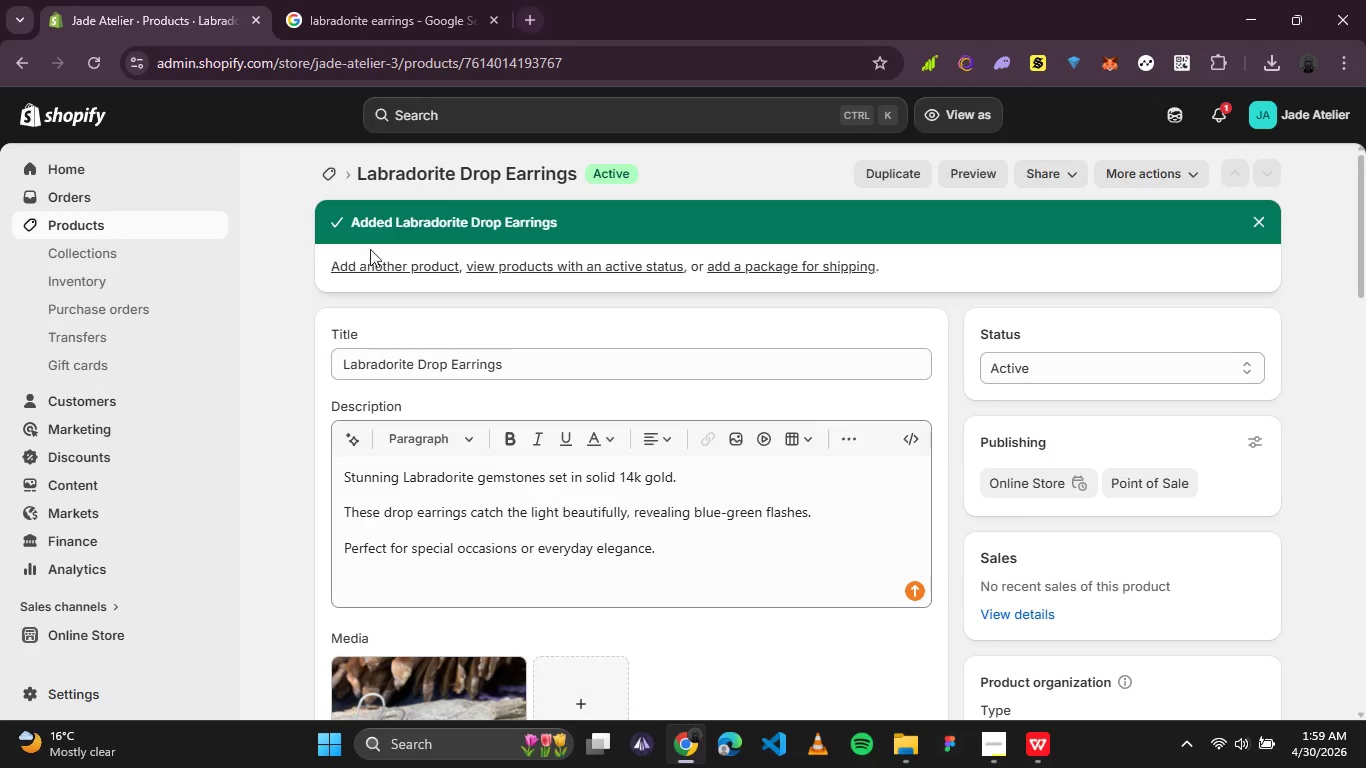 
left_click([366, 271])
 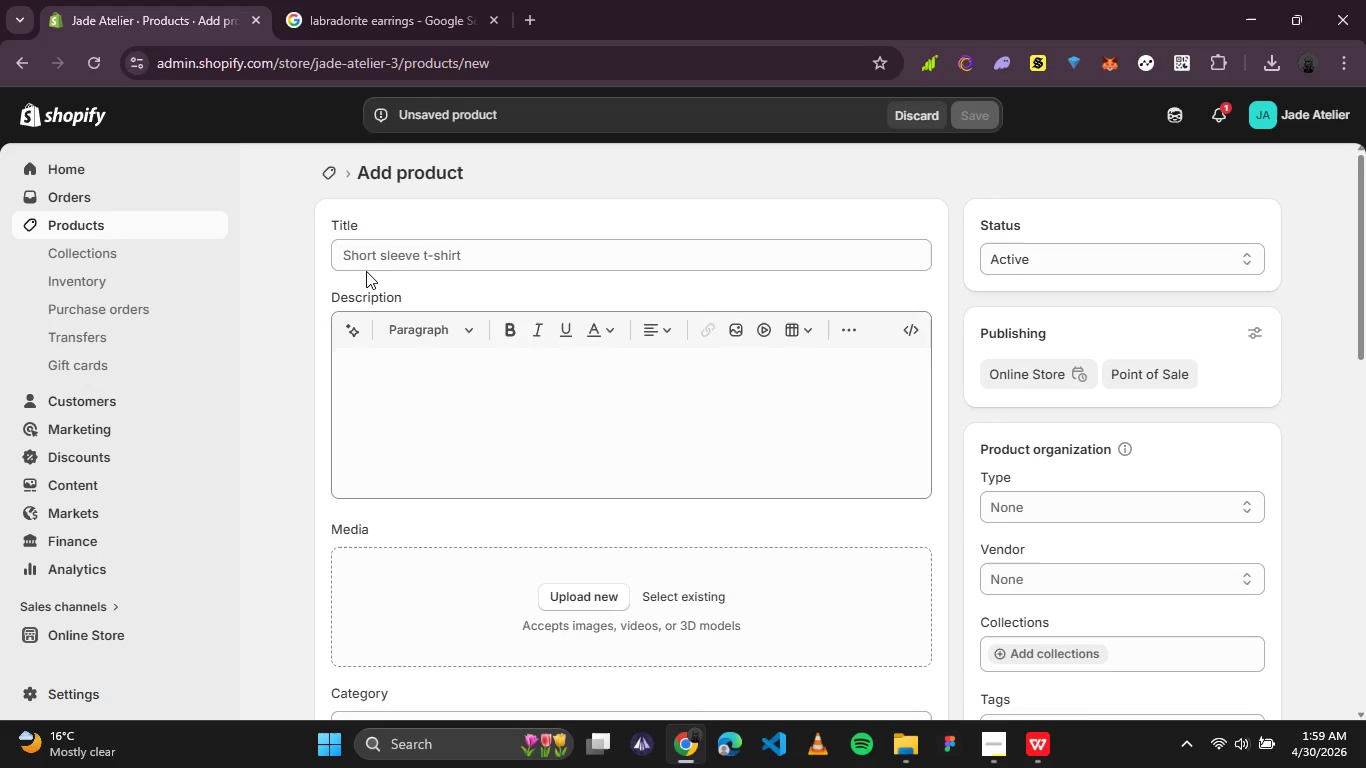 
wait(13.05)
 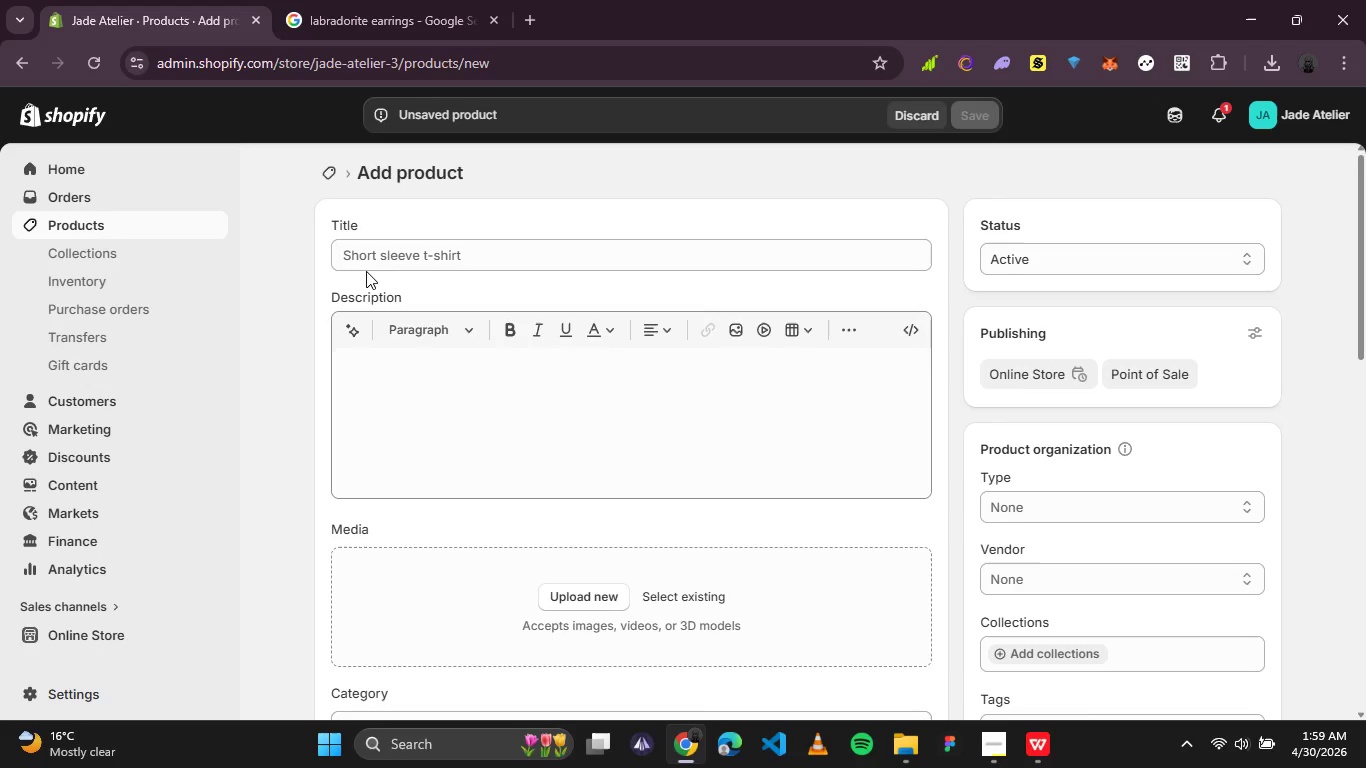 
left_click([417, 265])
 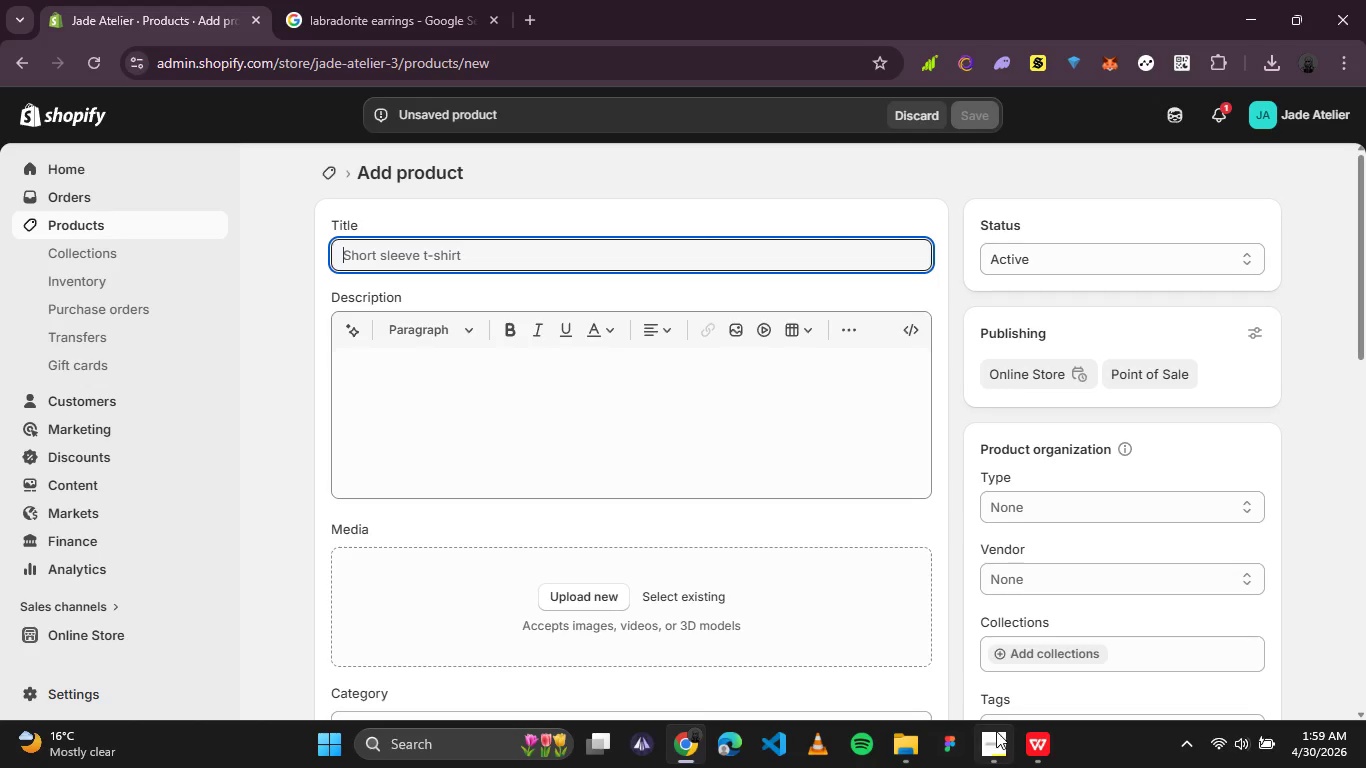 
left_click([1042, 747])
 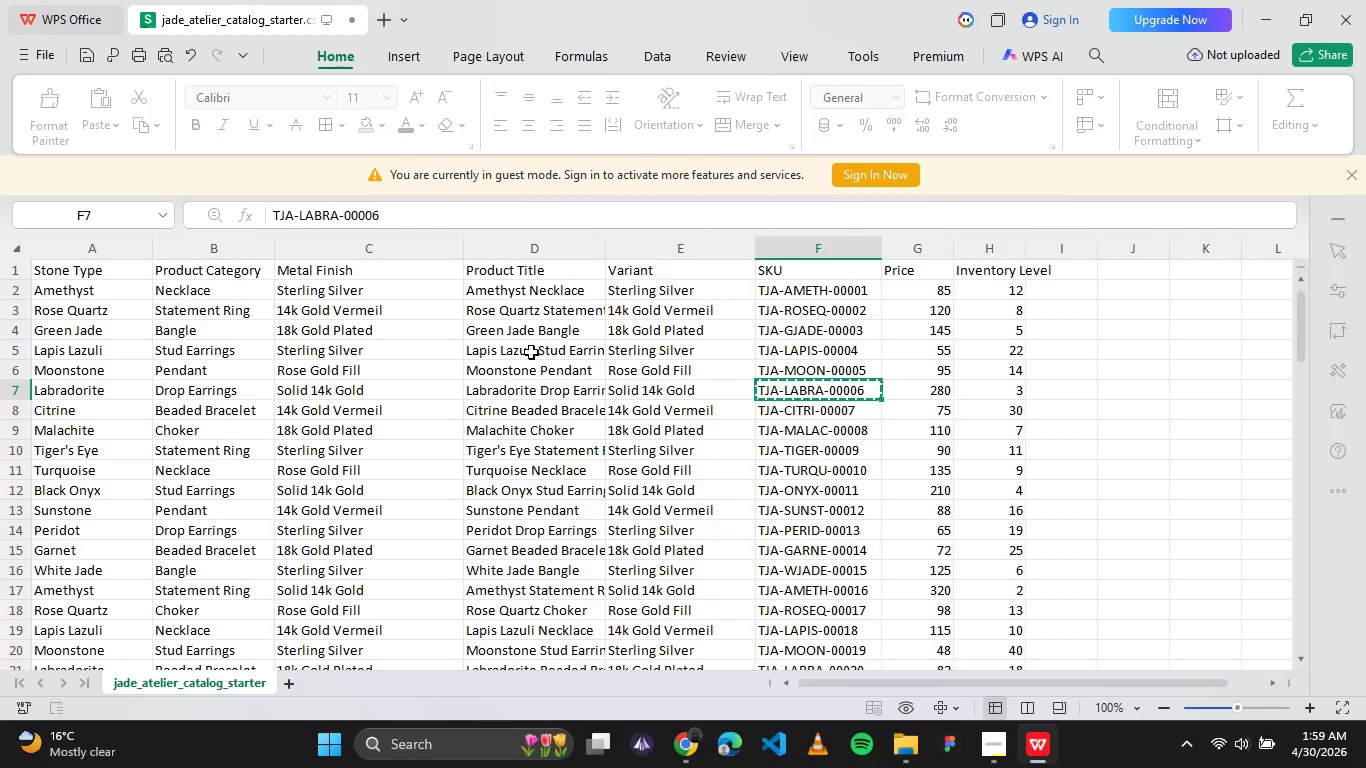 
left_click([531, 316])
 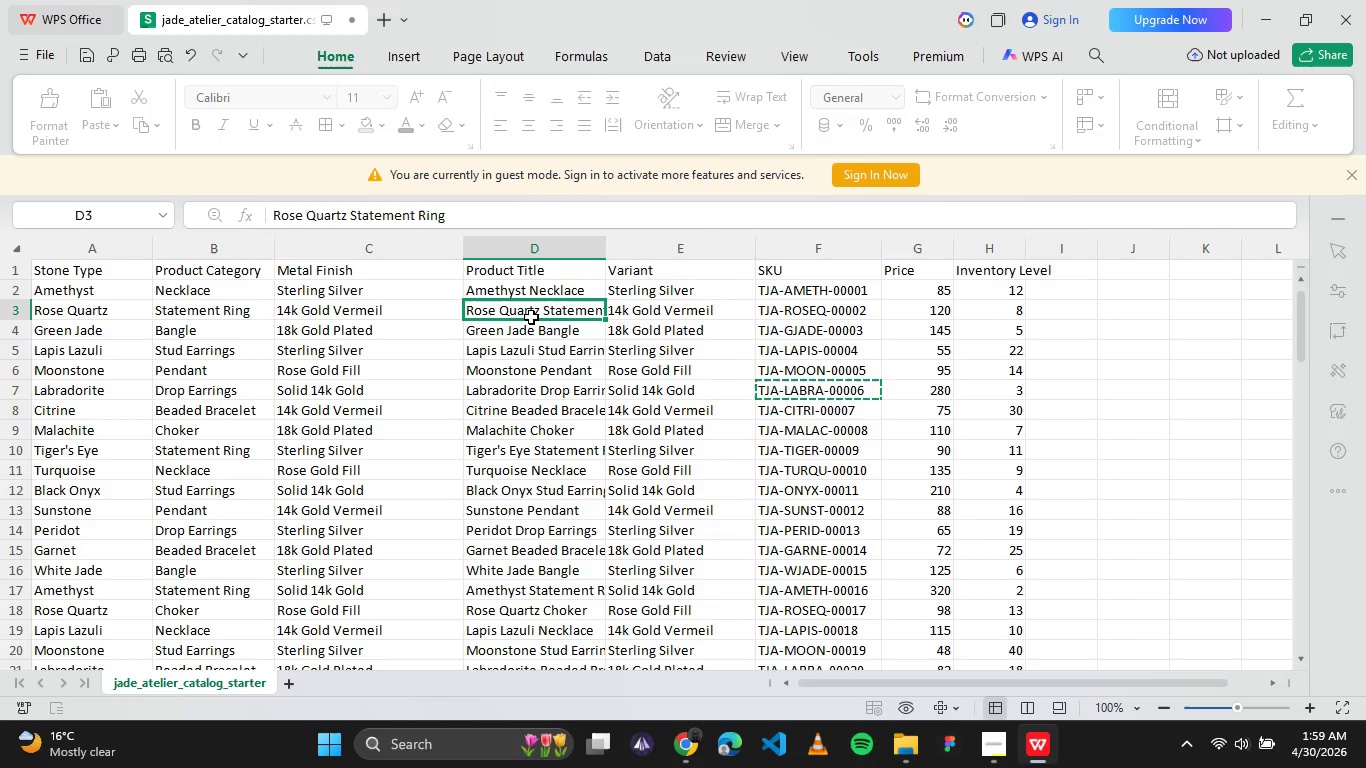 
key(Control+C)
 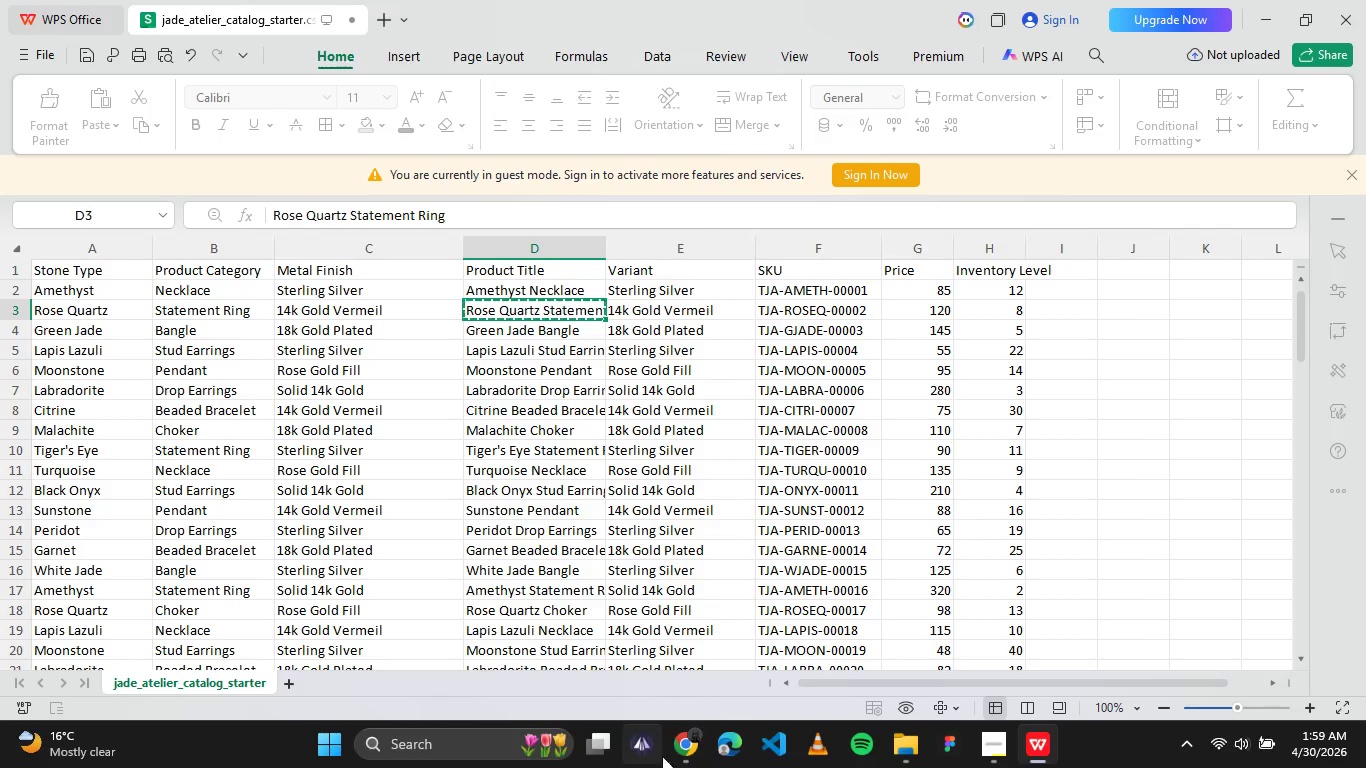 
left_click([679, 761])
 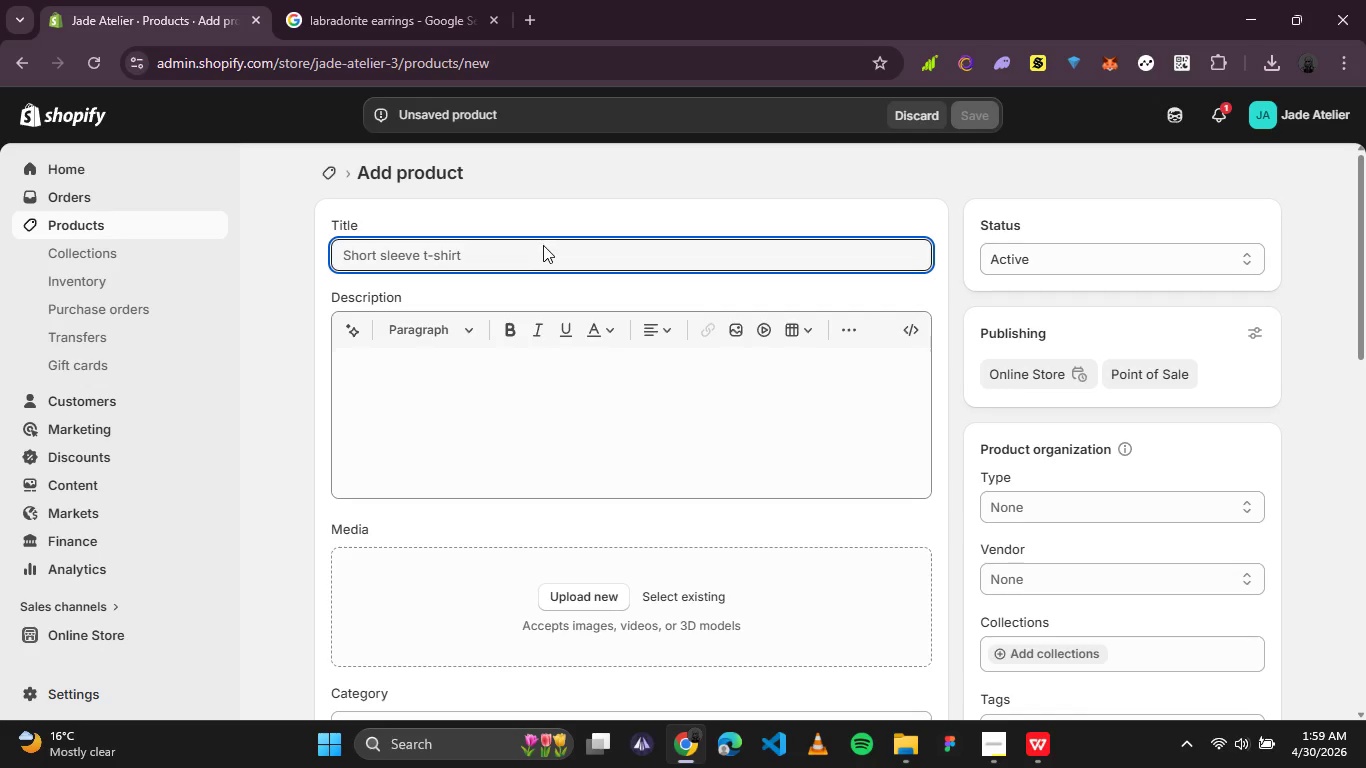 
left_click([542, 246])
 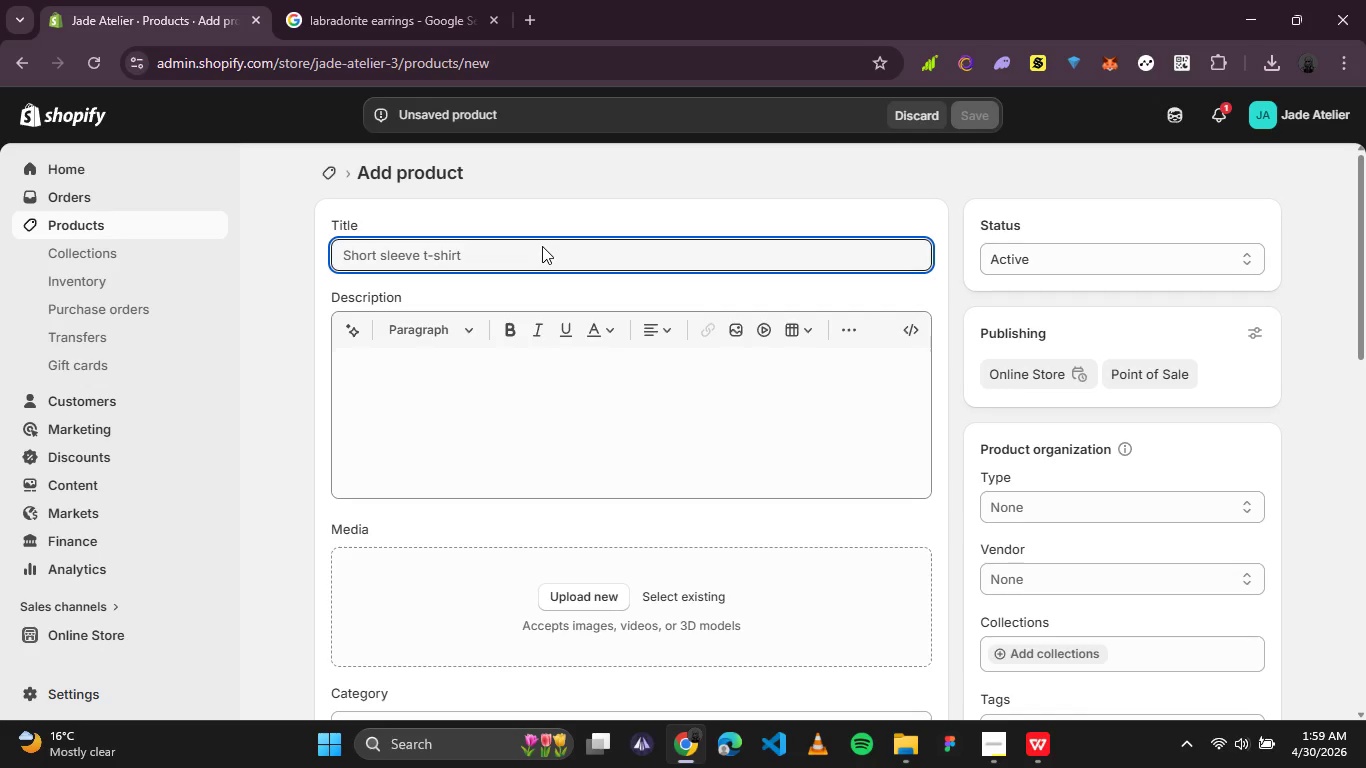 
key(Control+V)
 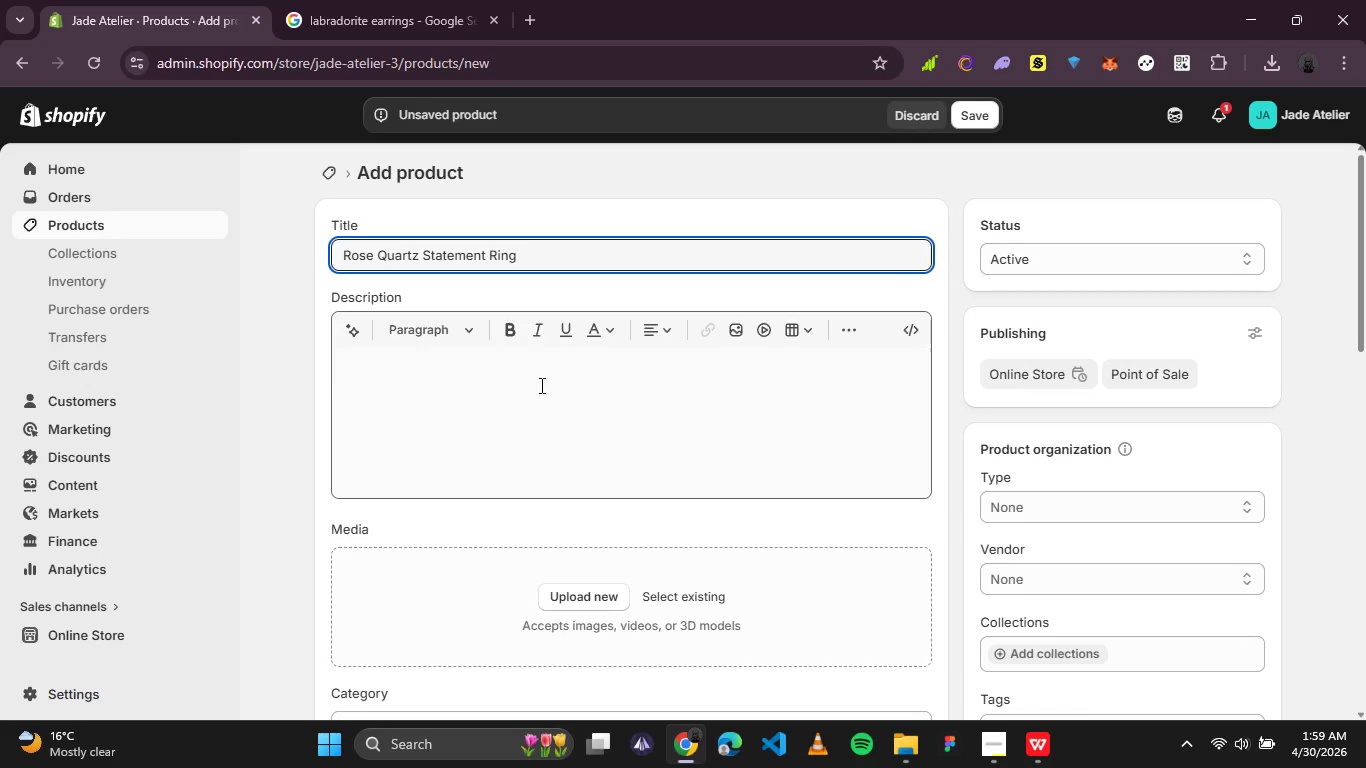 
left_click([540, 385])
 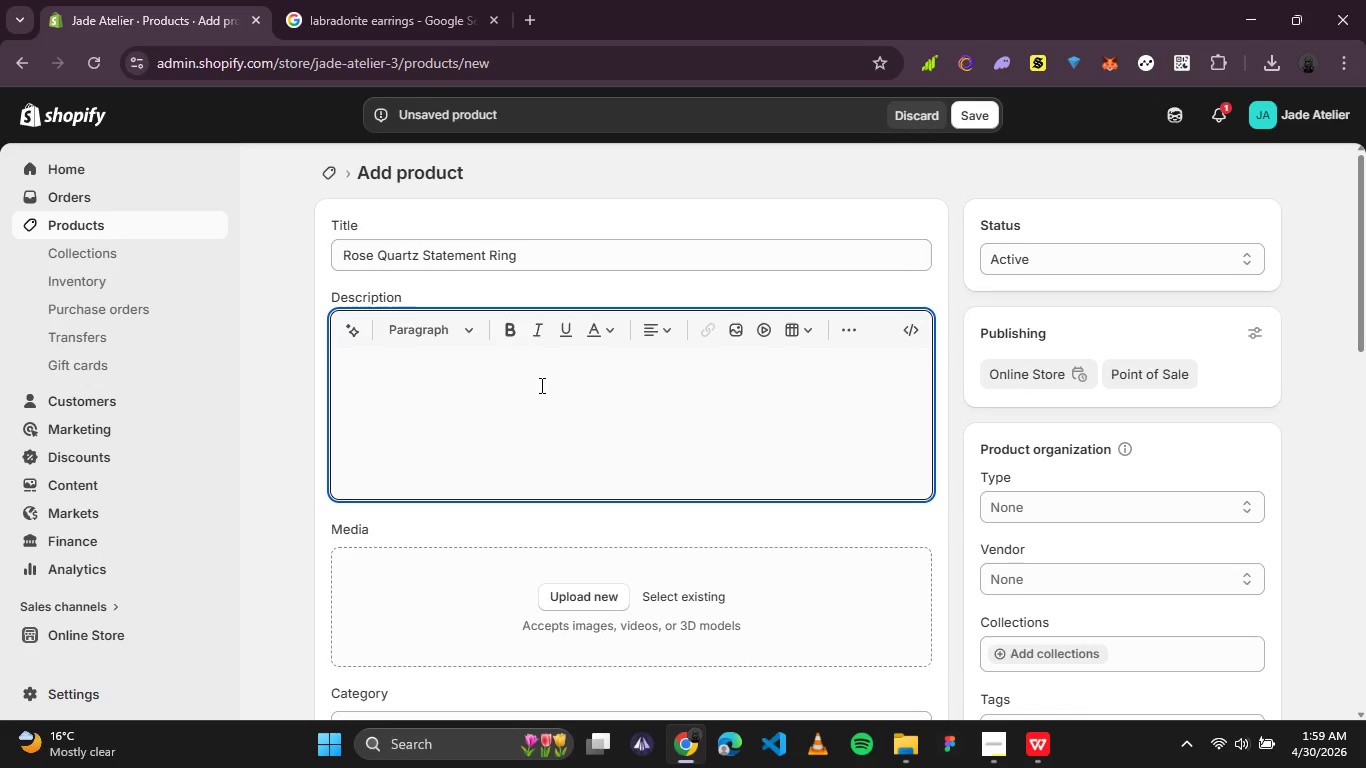 
type(A bold rose )
 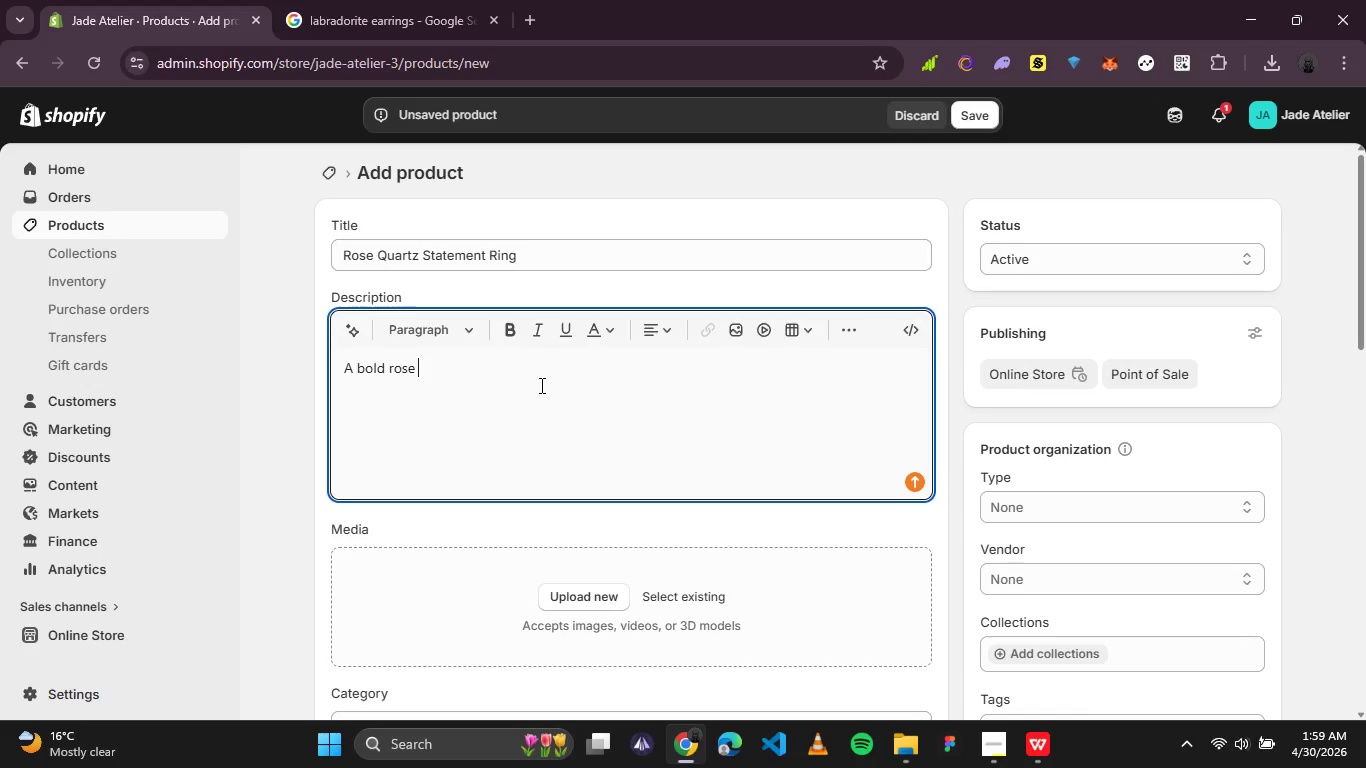 
wait(5.66)
 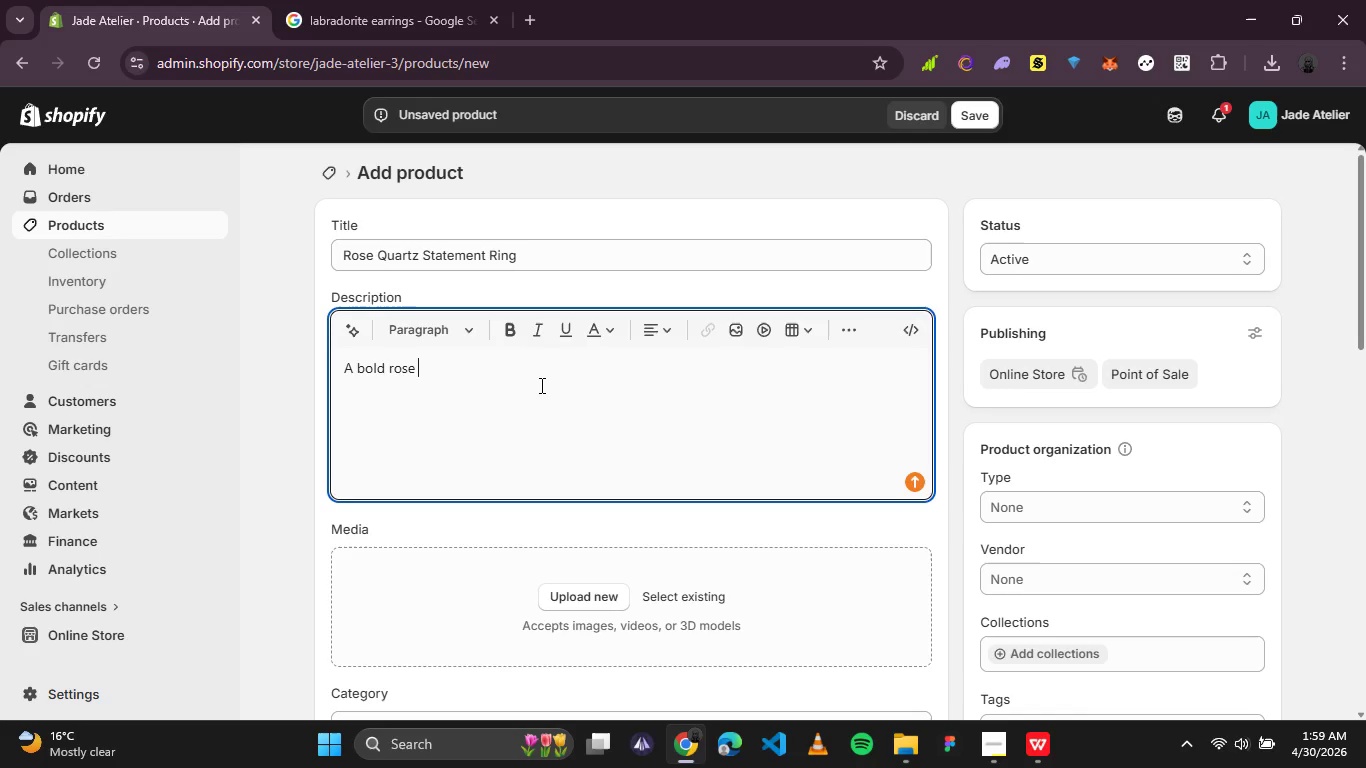 
type(quartz centerpiece set in 14k gold vermeil)
 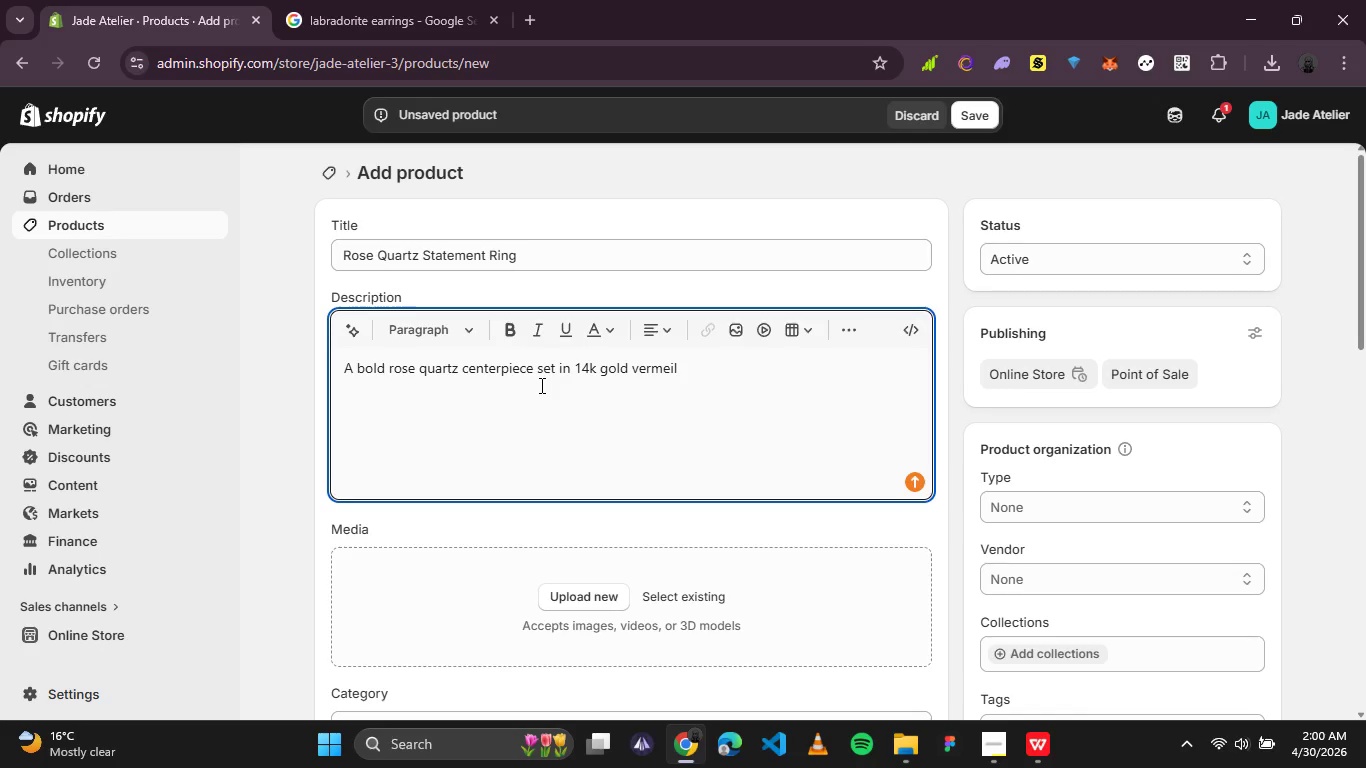 
key(Period)
 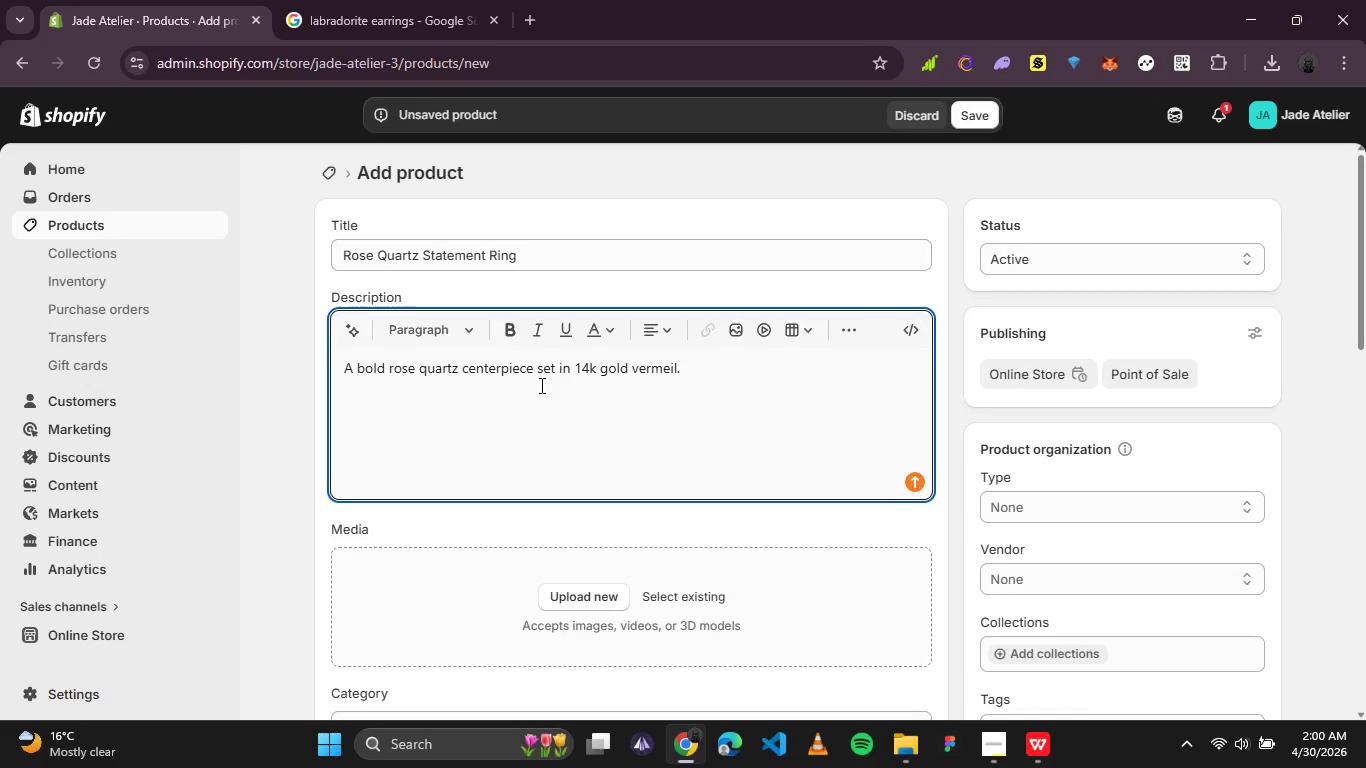 
key(Enter)
 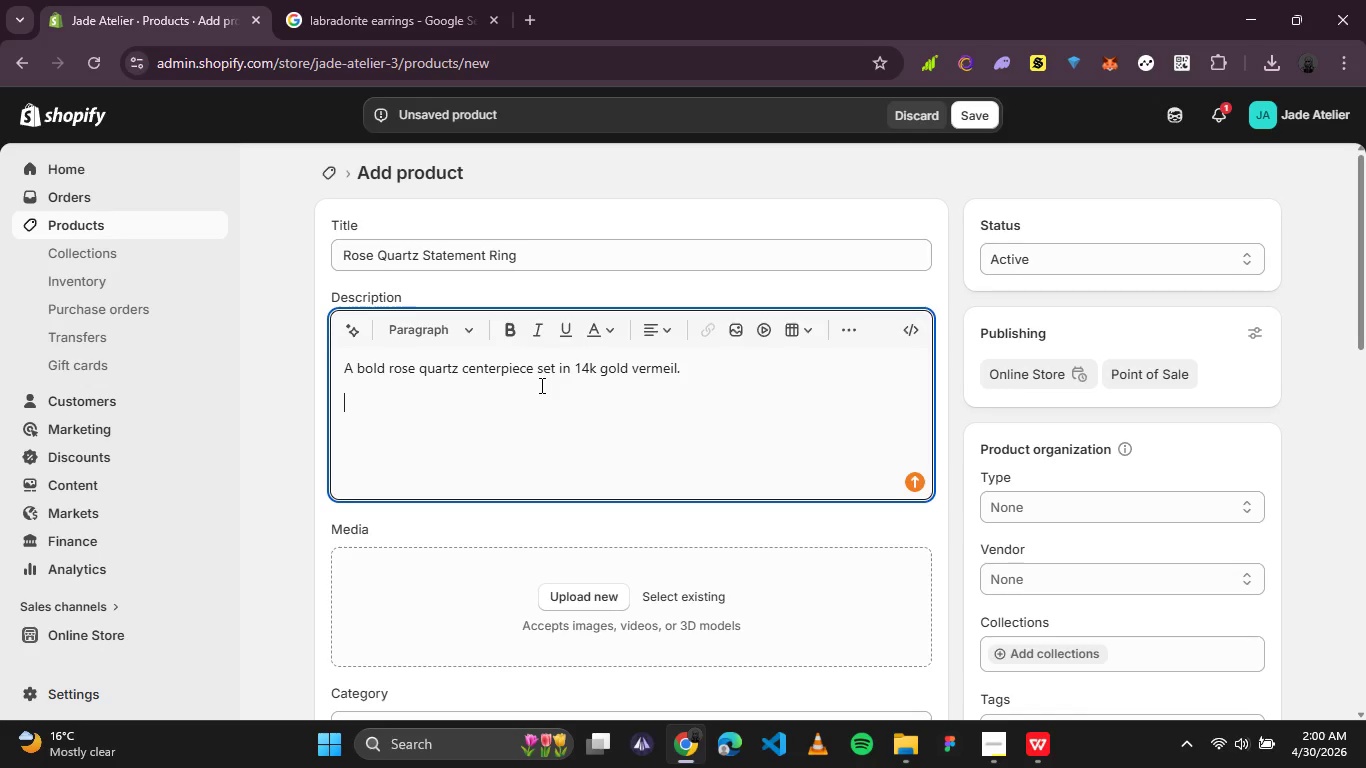 
type(This statement ring)
 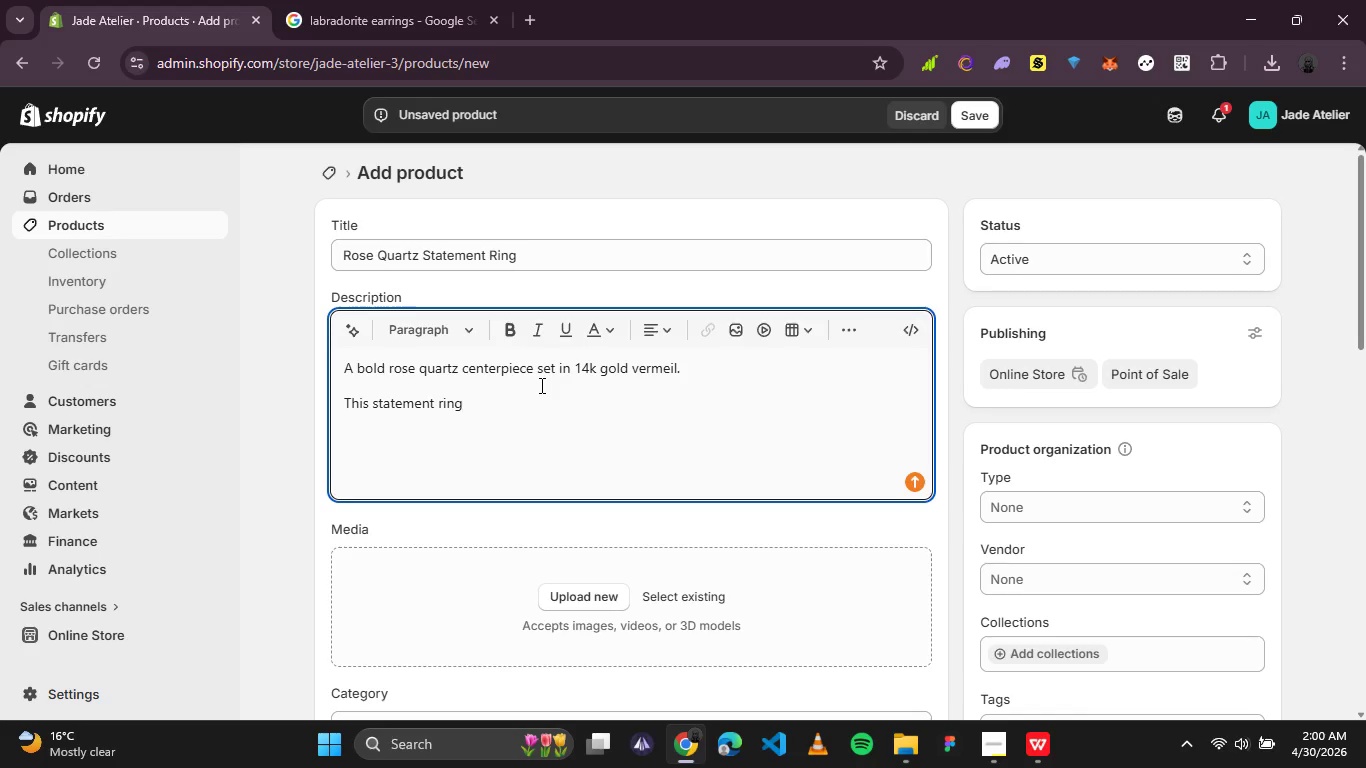 
wait(6.27)
 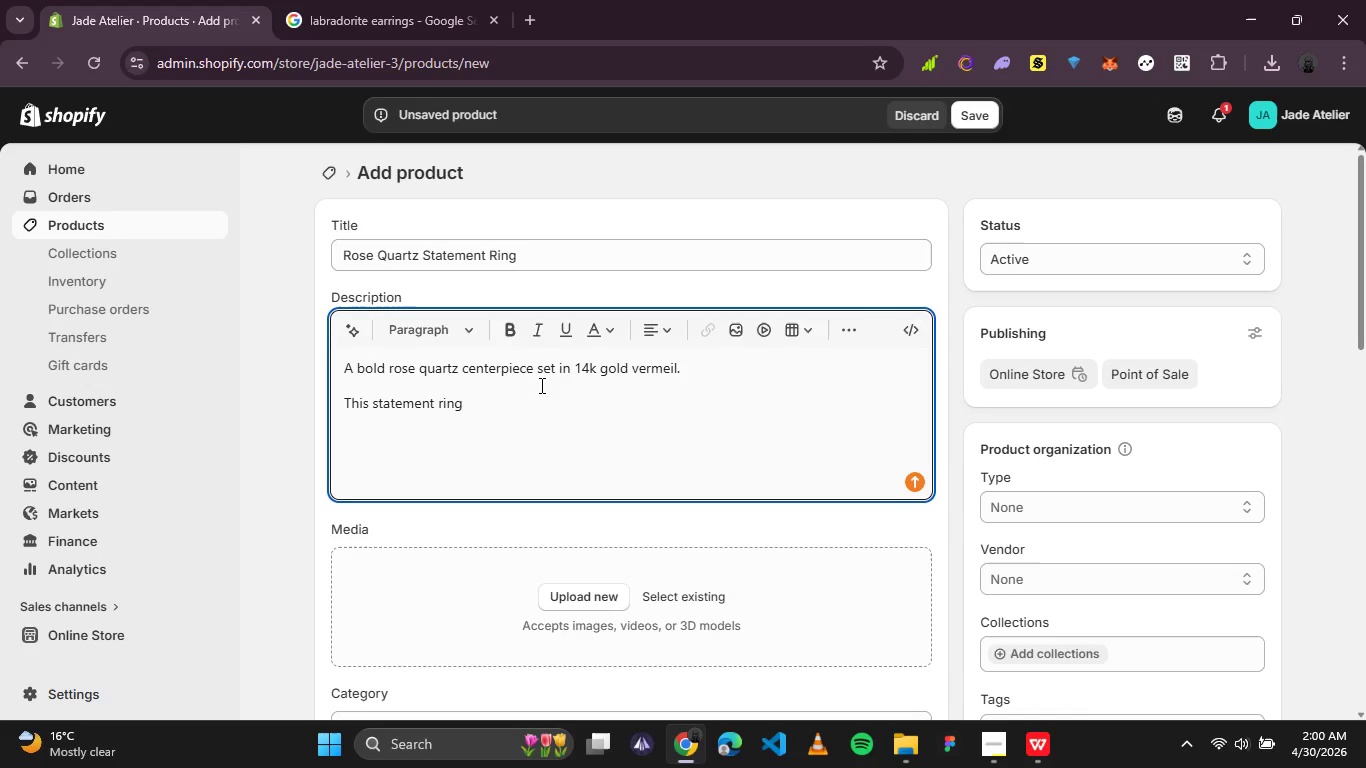 
type( adds a soft pink glow to any outfit. Adjustab;)
key(Backspace)
type(le band for comfortable fit.)
 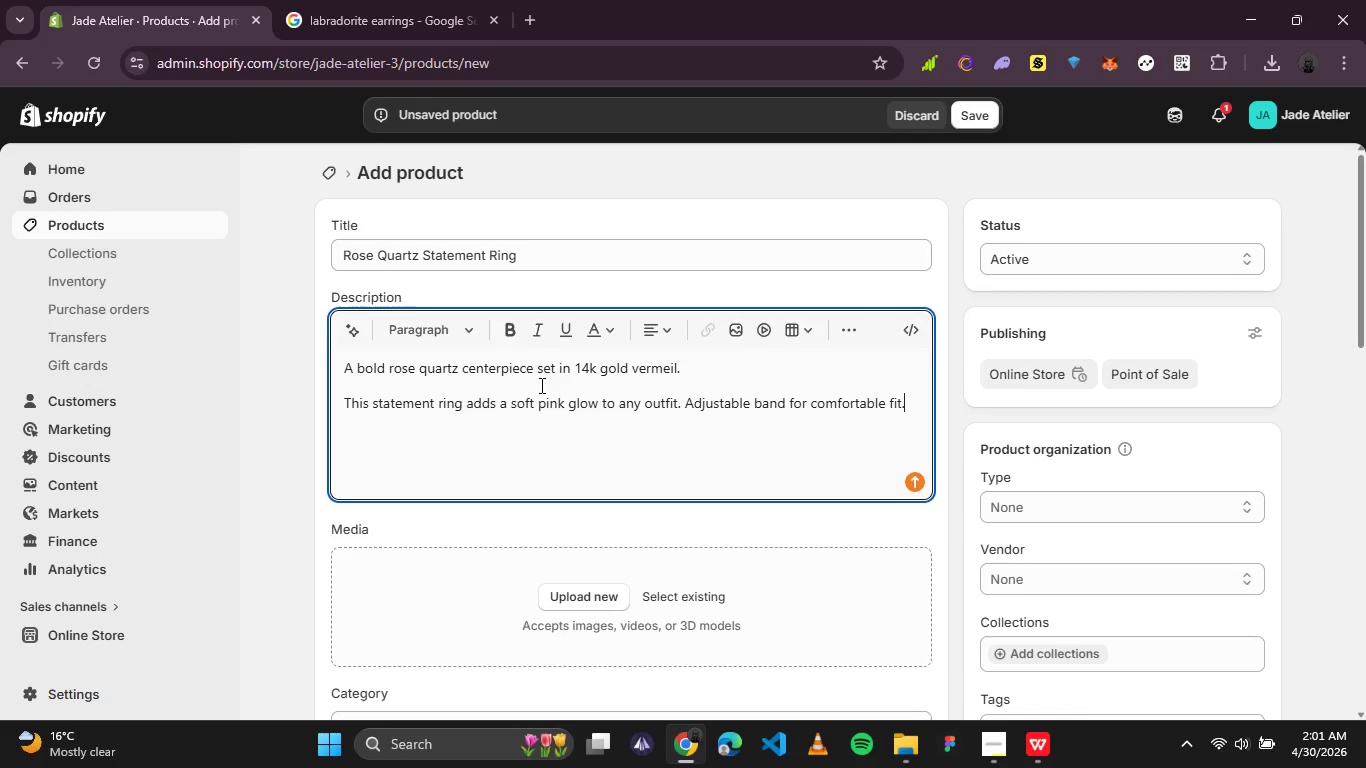 
wait(14.64)
 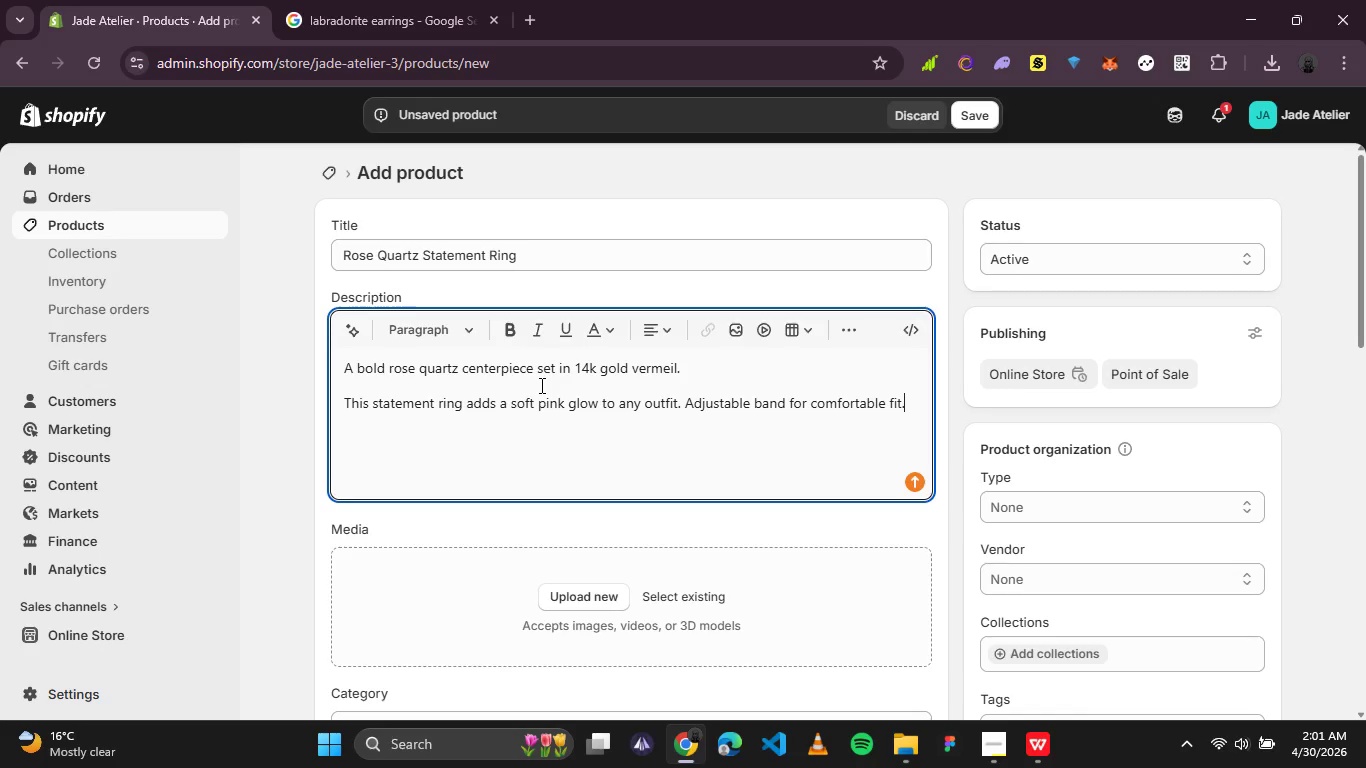 
left_click([1043, 750])
 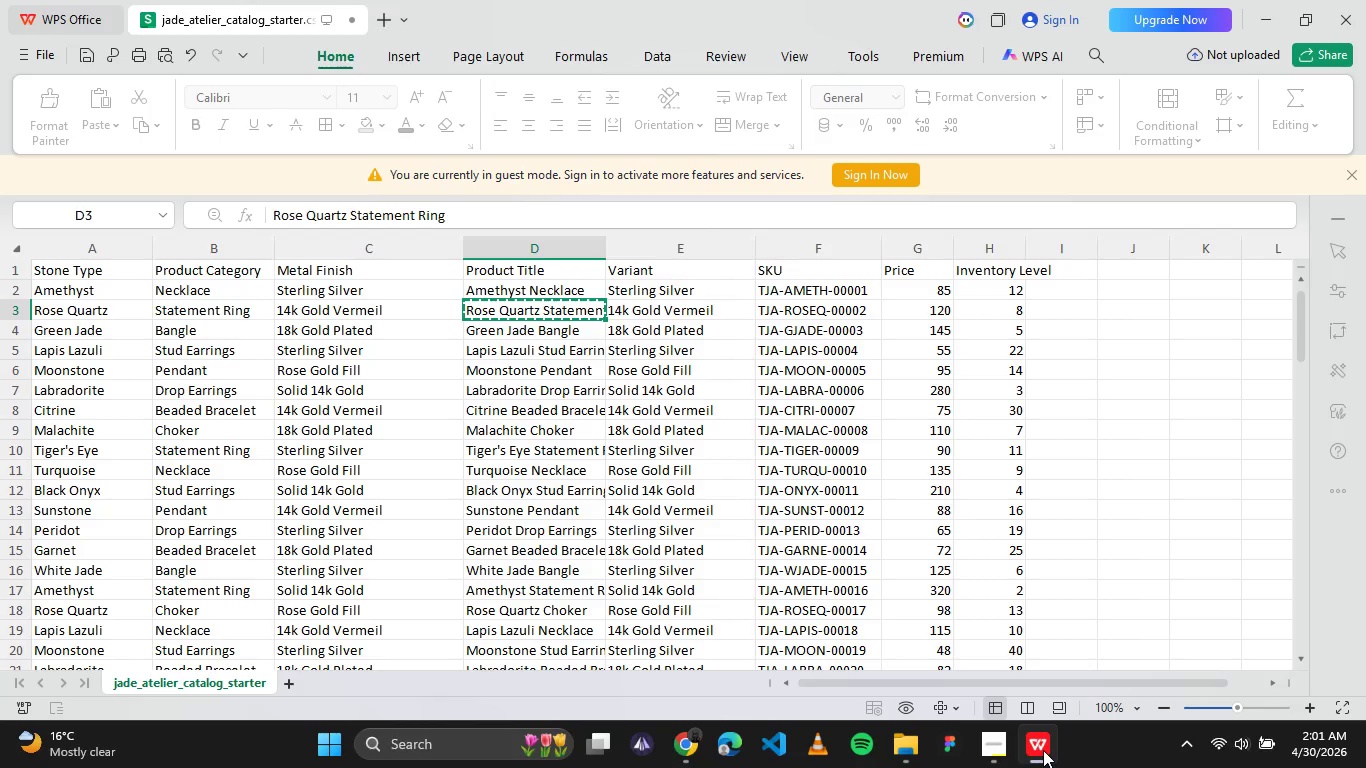 
left_click([1043, 750])
 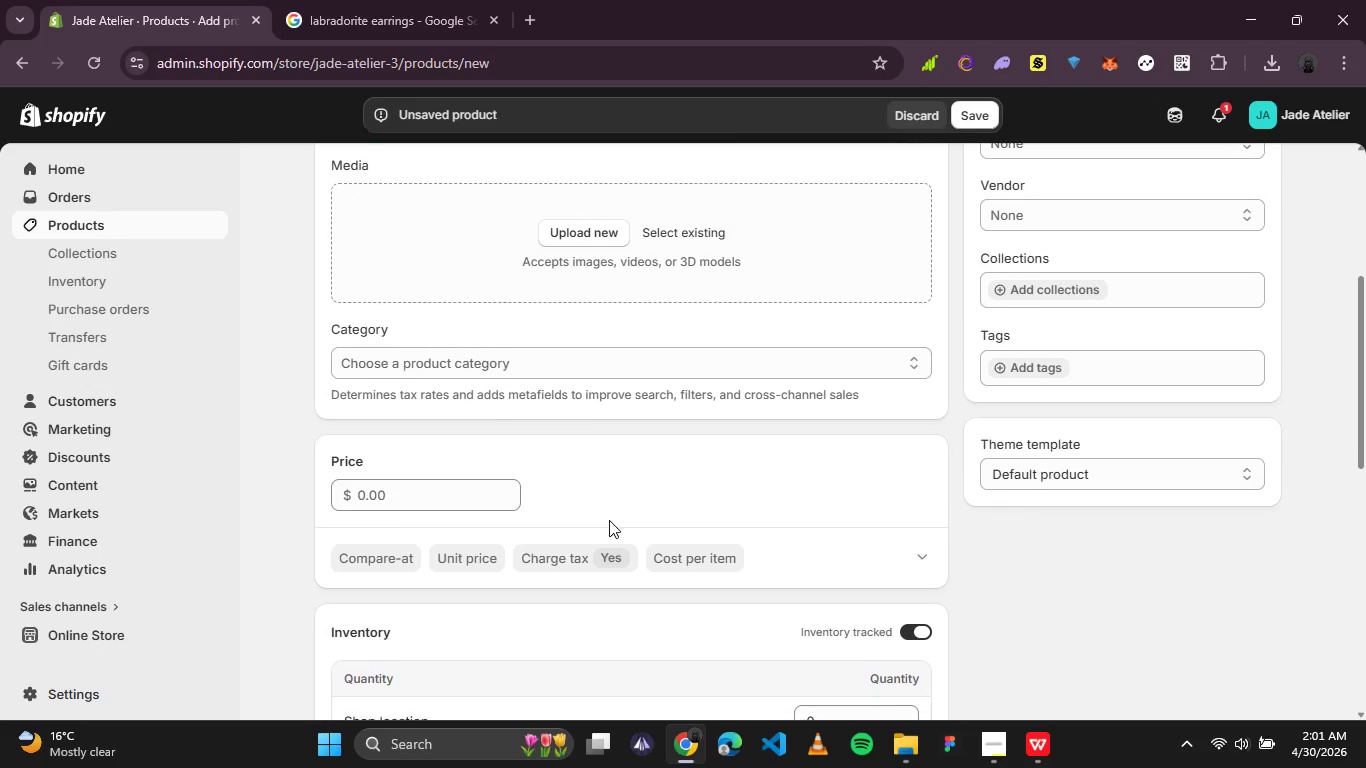 
left_click([436, 501])
 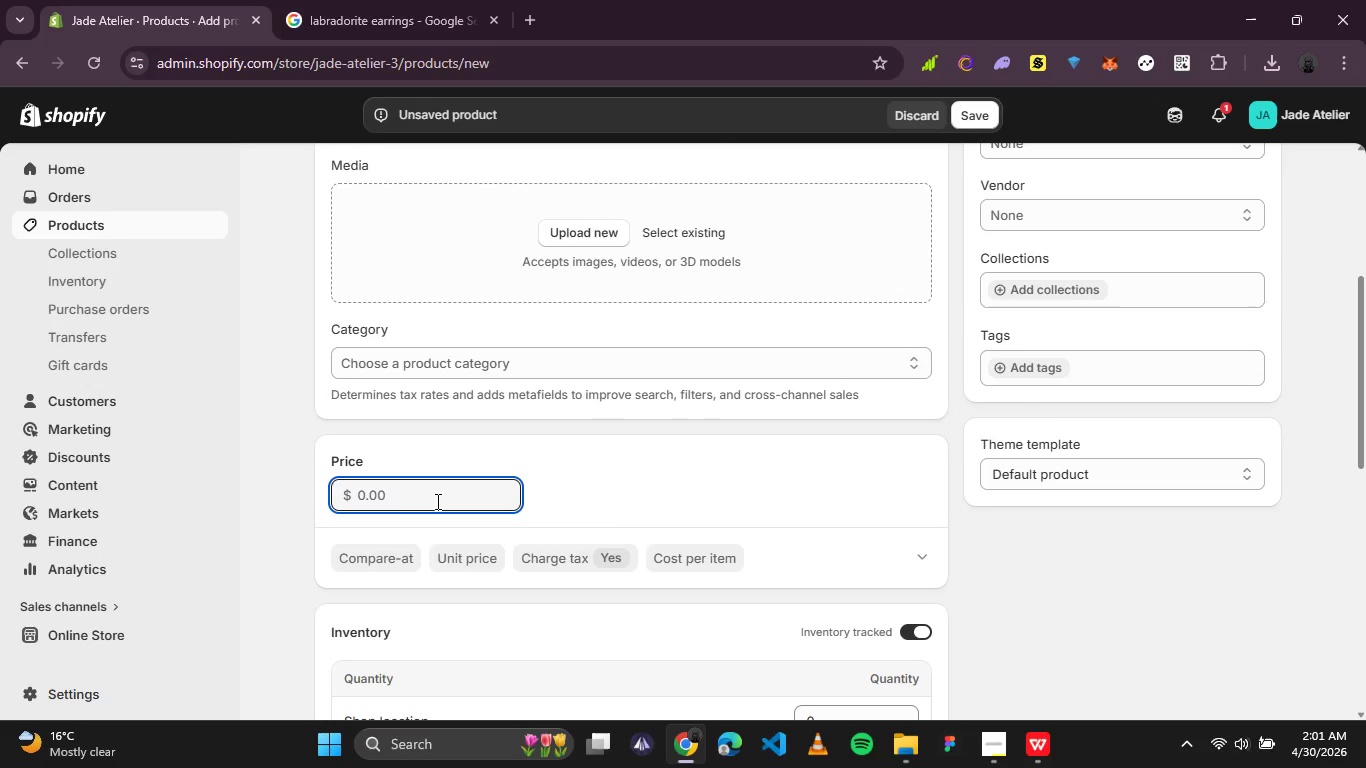 
type(120)
 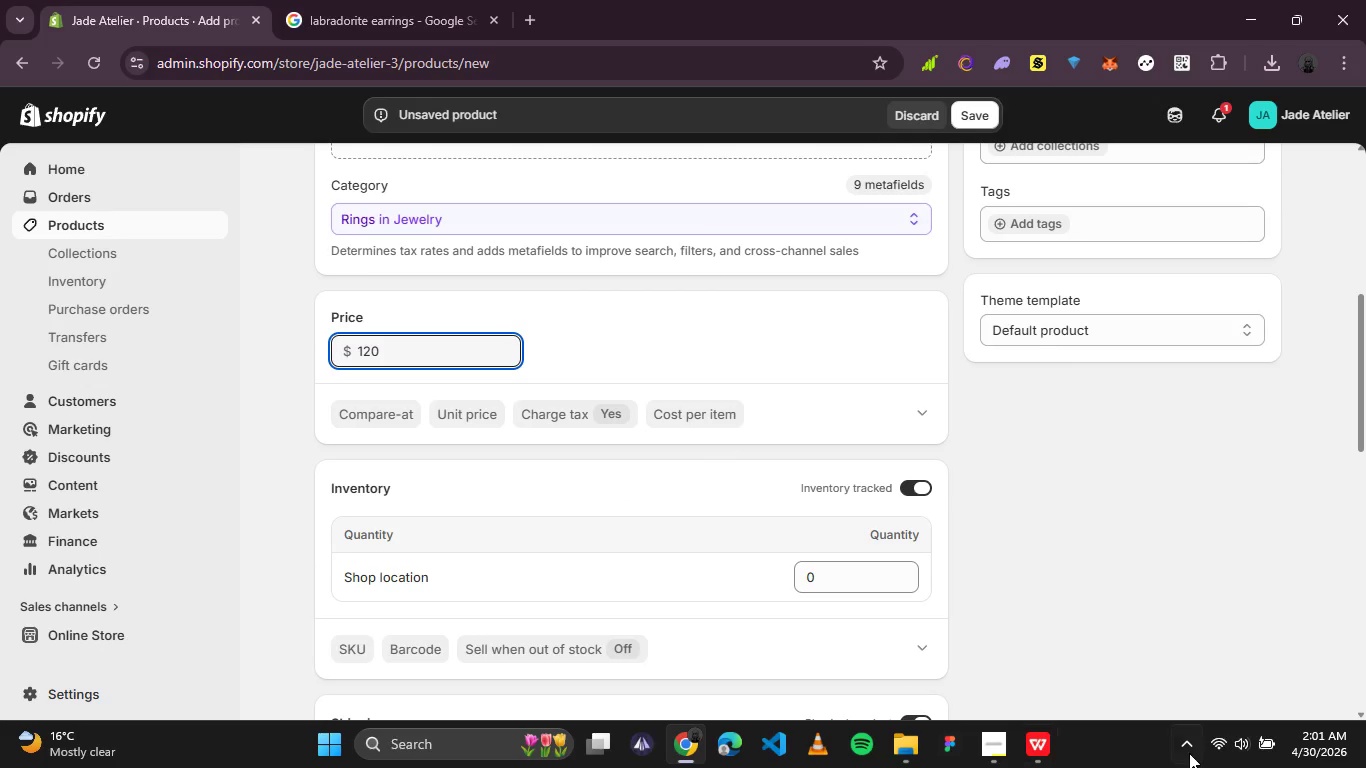 
left_click([1034, 741])
 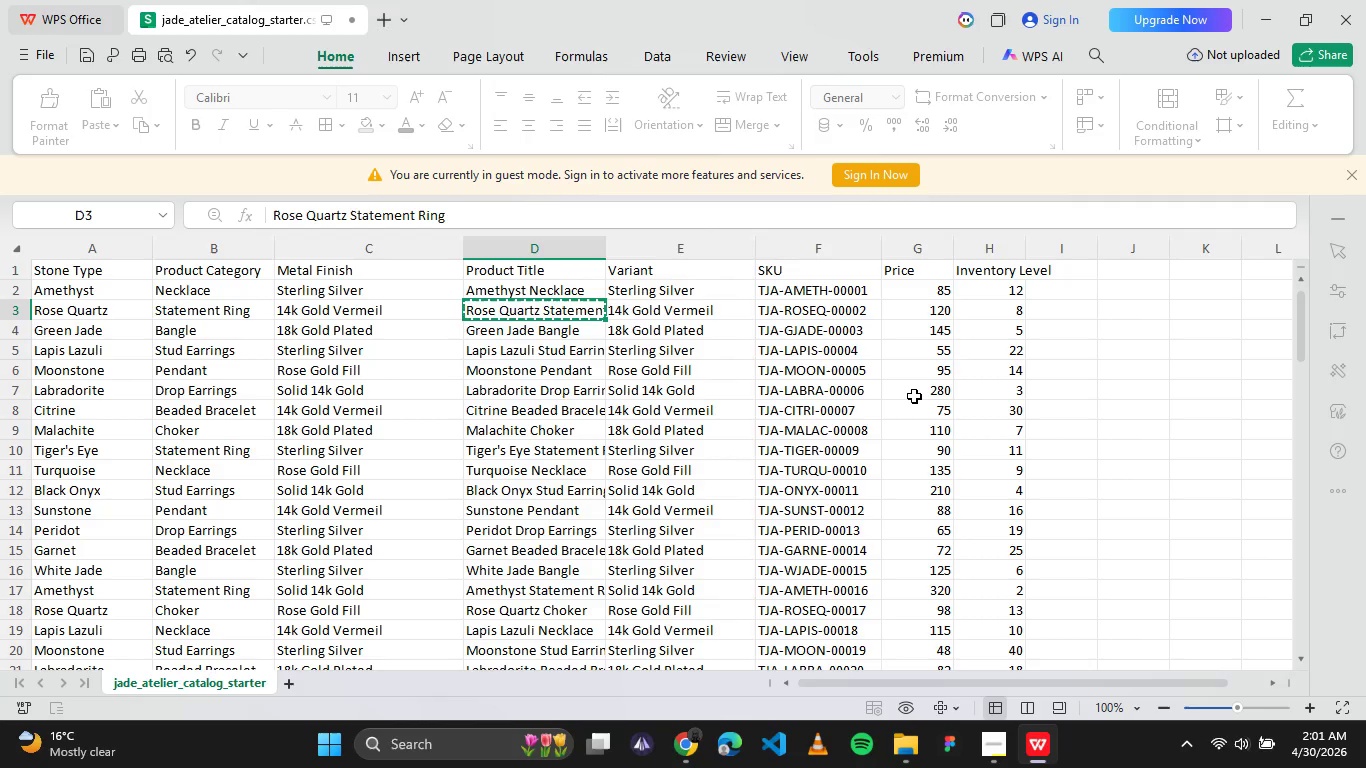 
wait(6.91)
 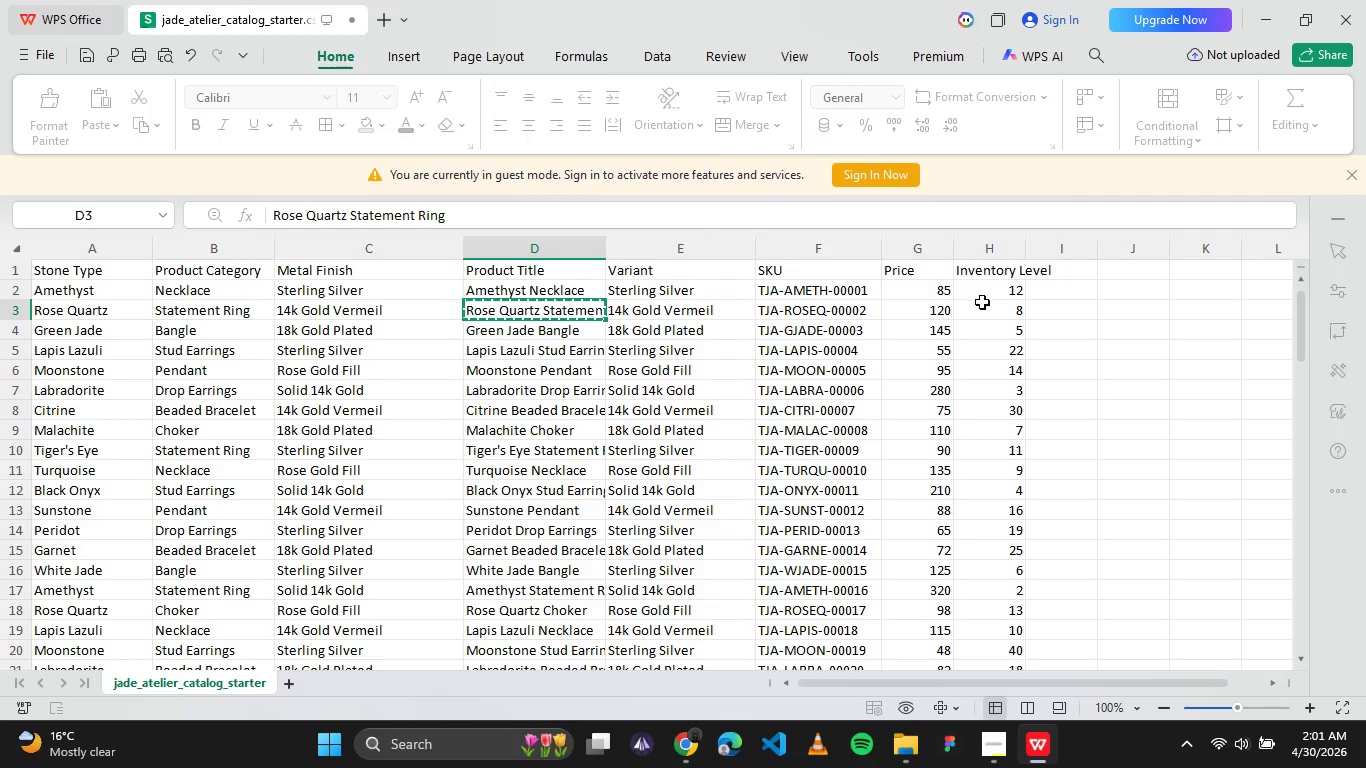 
left_click([832, 316])
 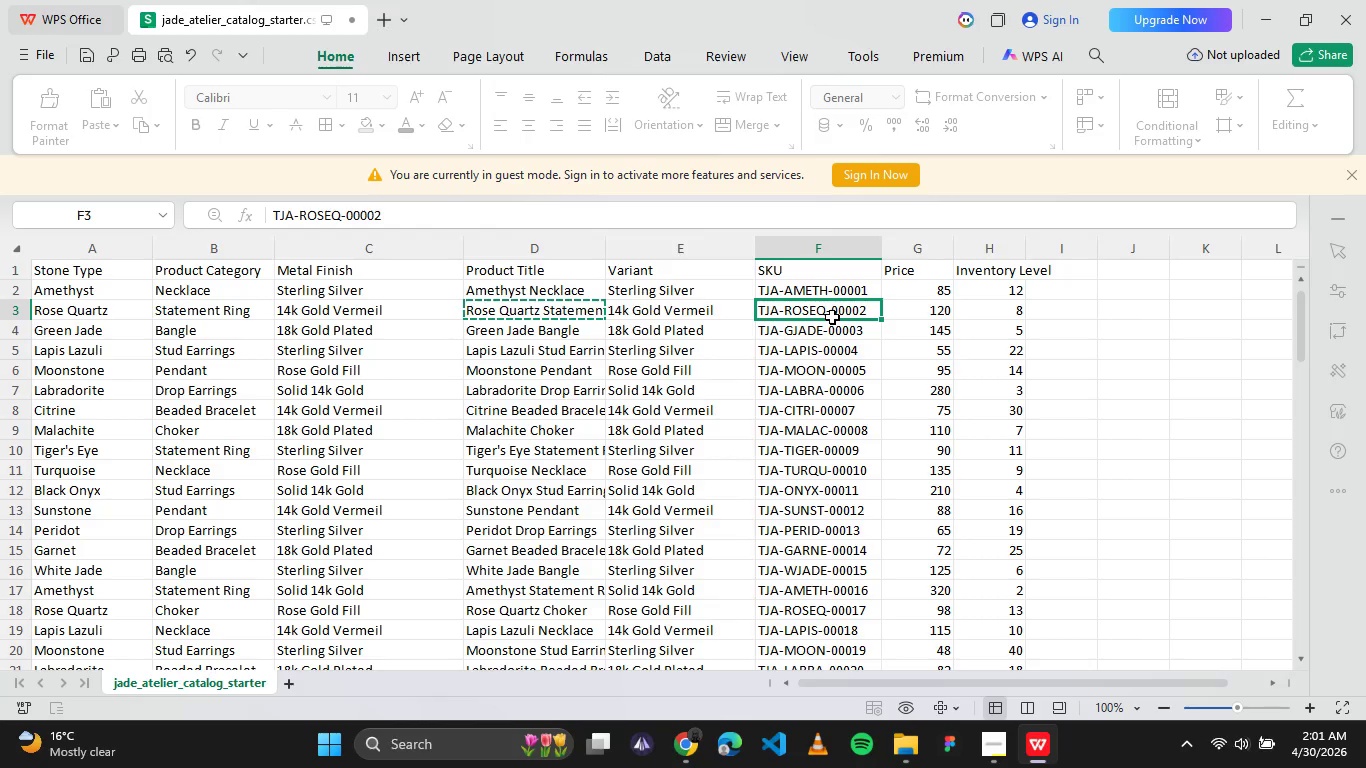 
key(Control+C)
 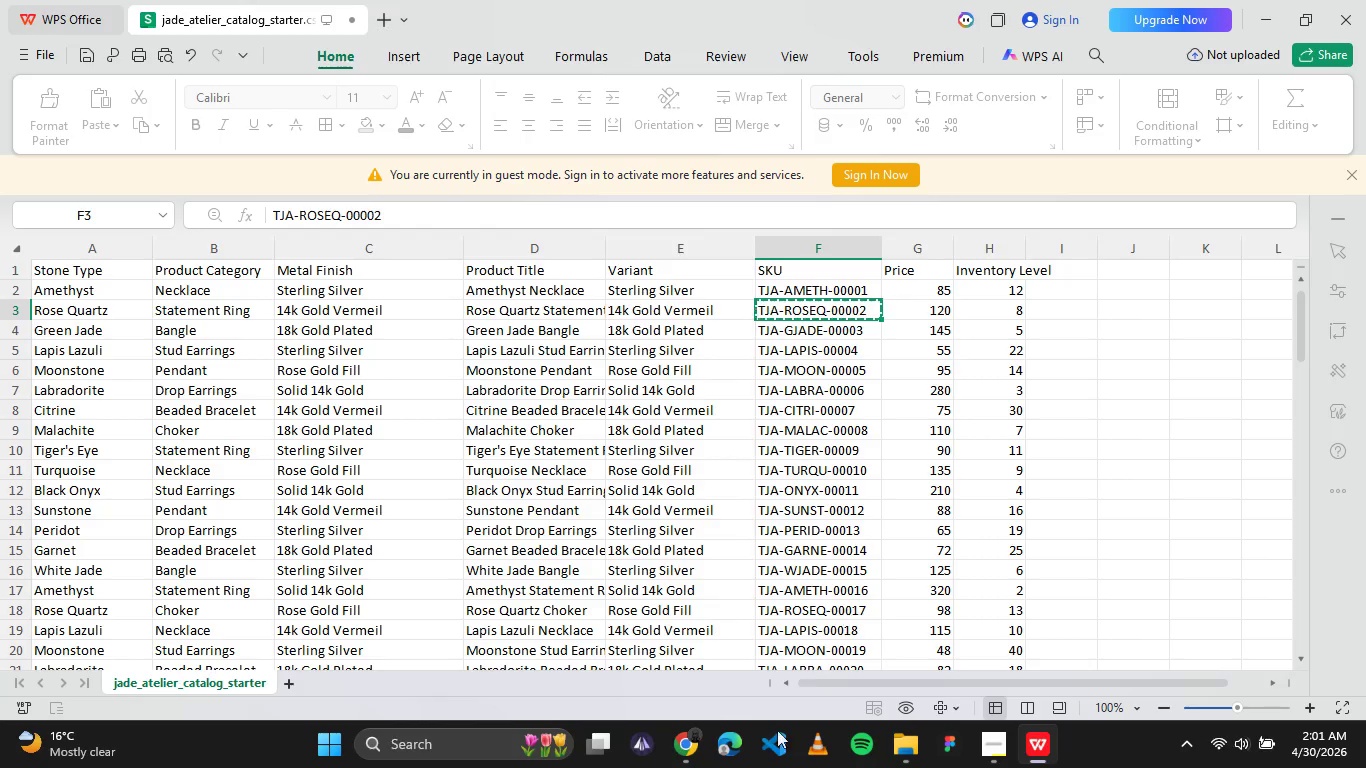 
left_click([702, 732])
 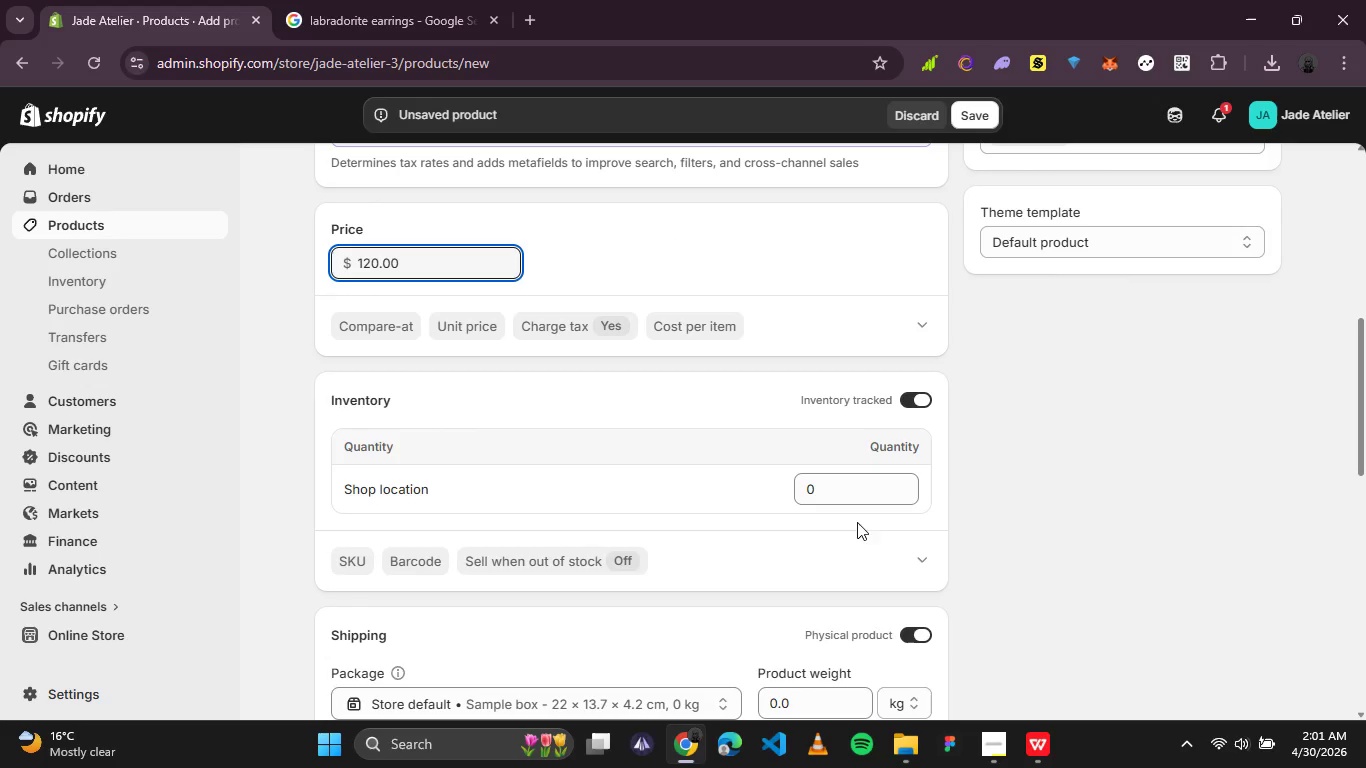 
left_click([847, 496])
 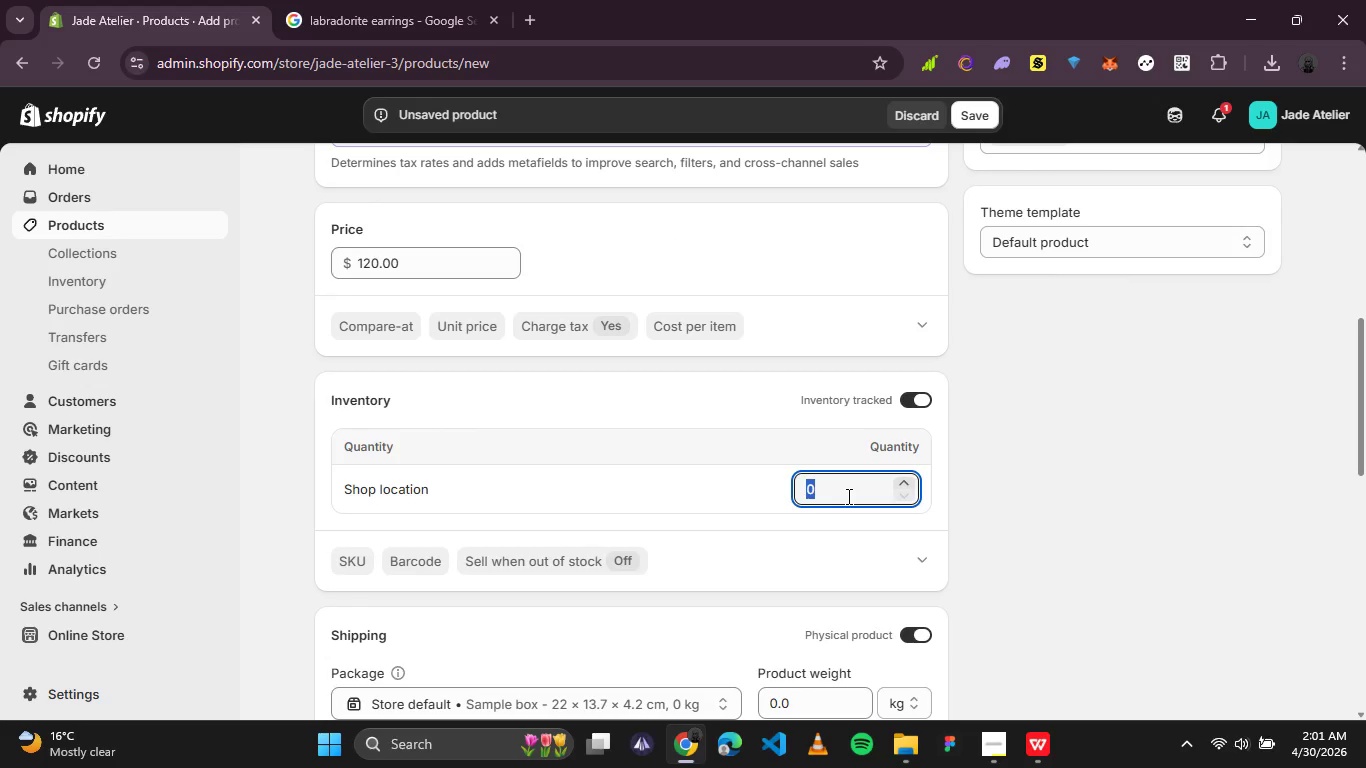 
key(8)
 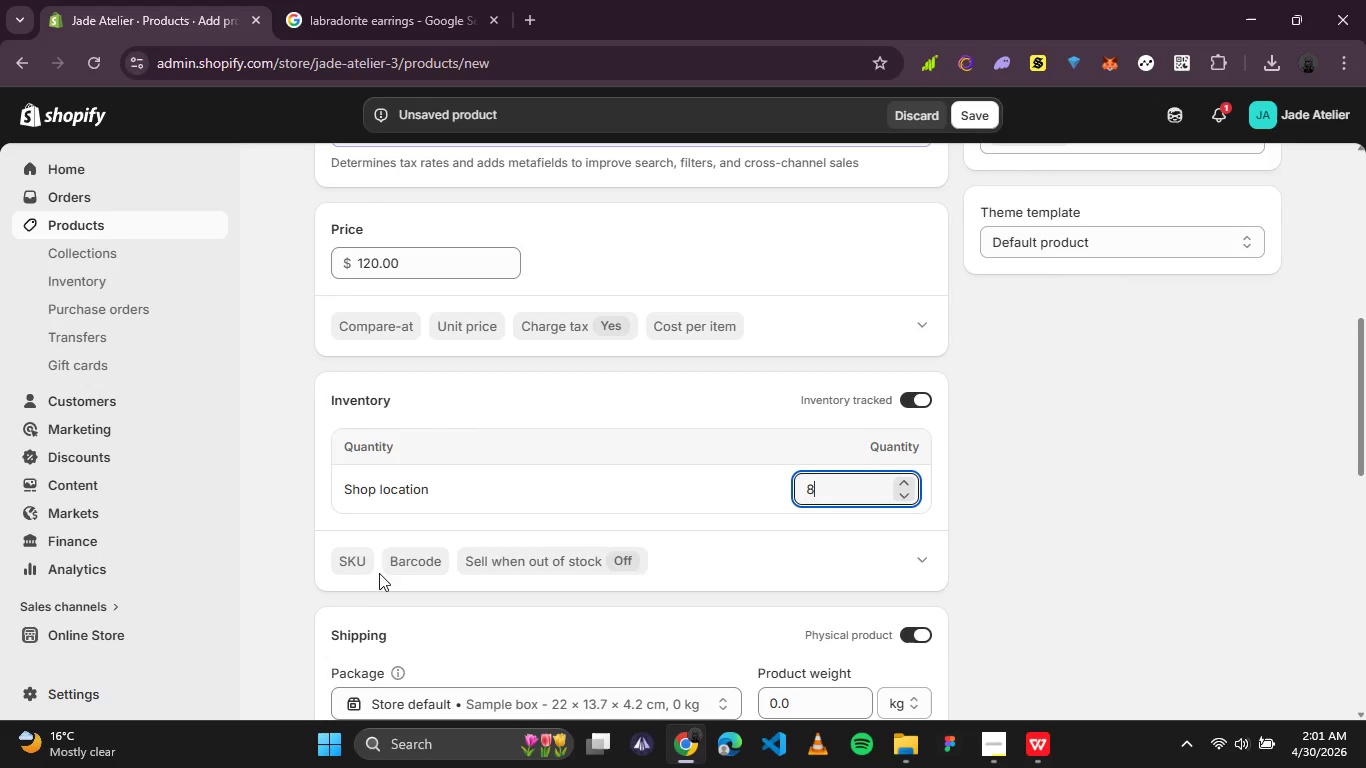 
left_click([365, 563])
 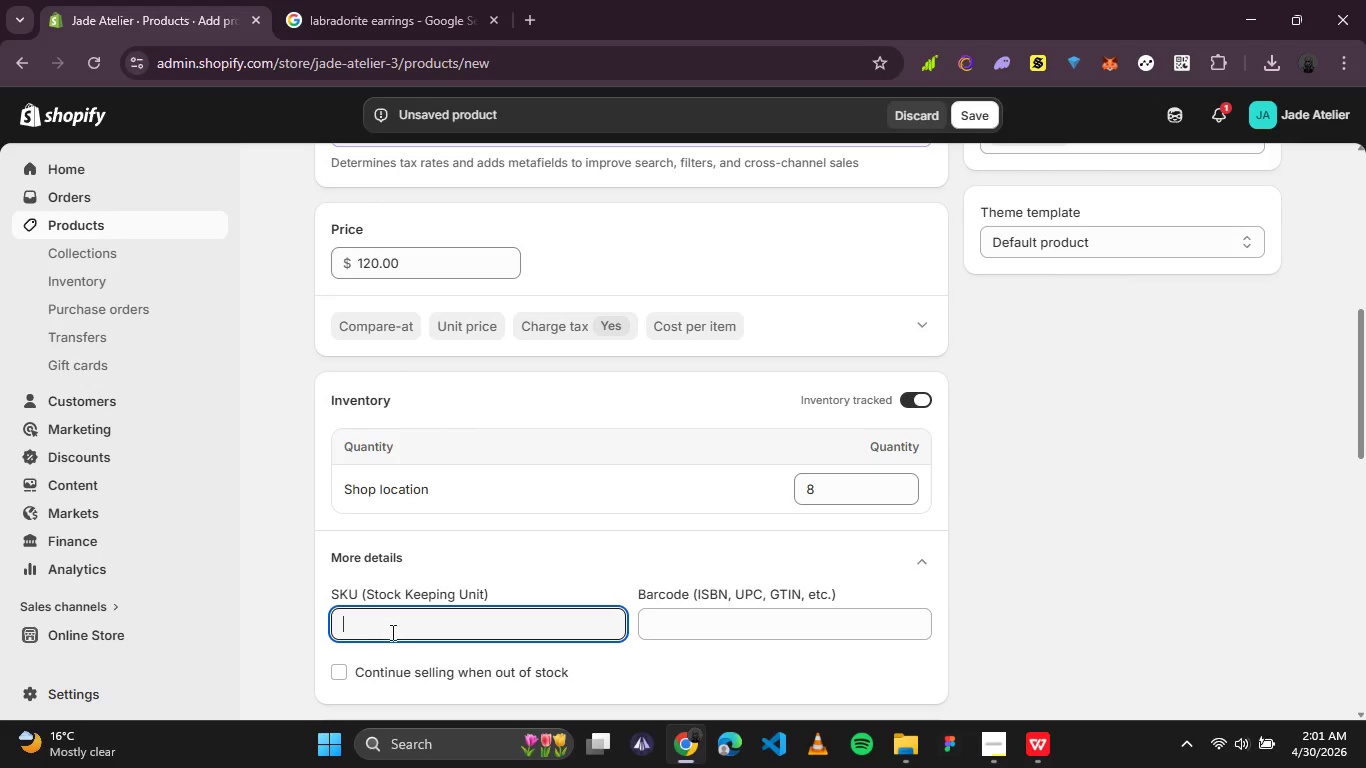 
left_click([392, 634])
 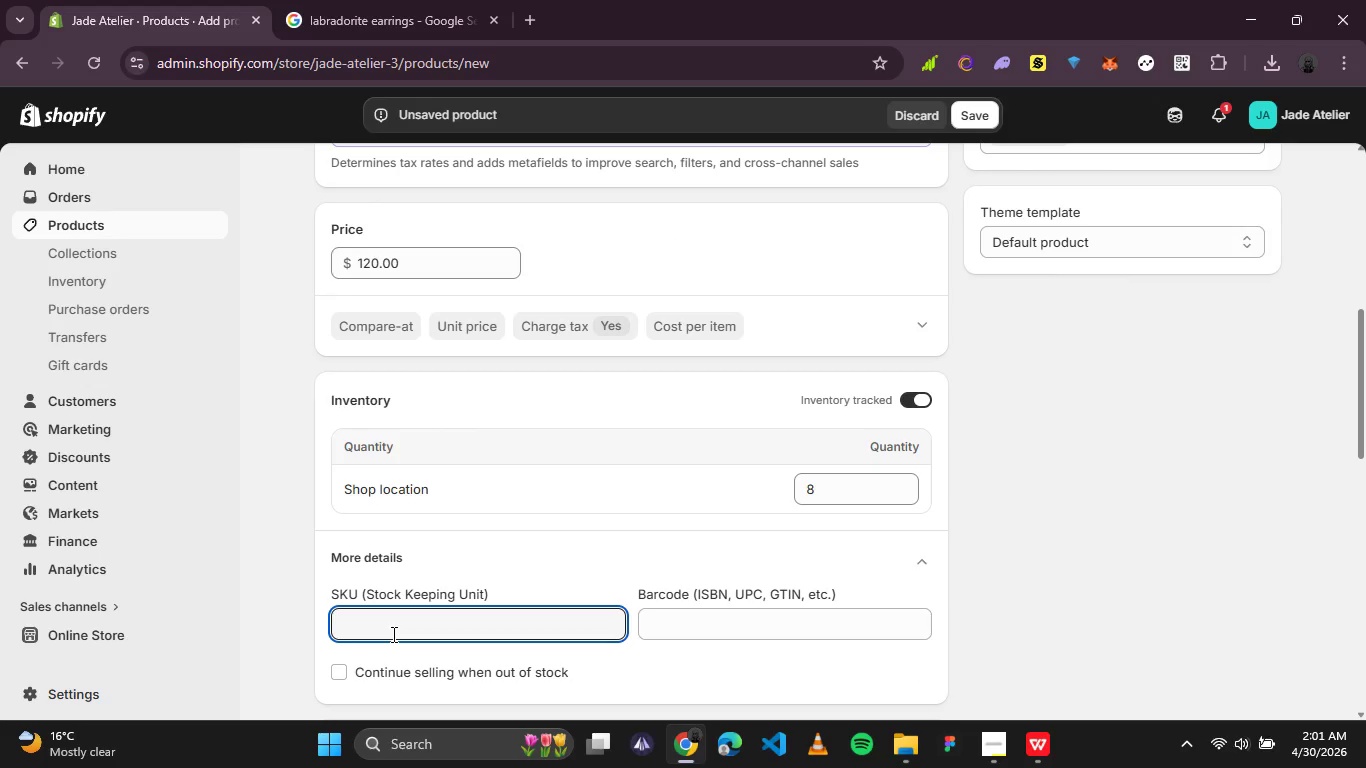 
key(Control+V)
 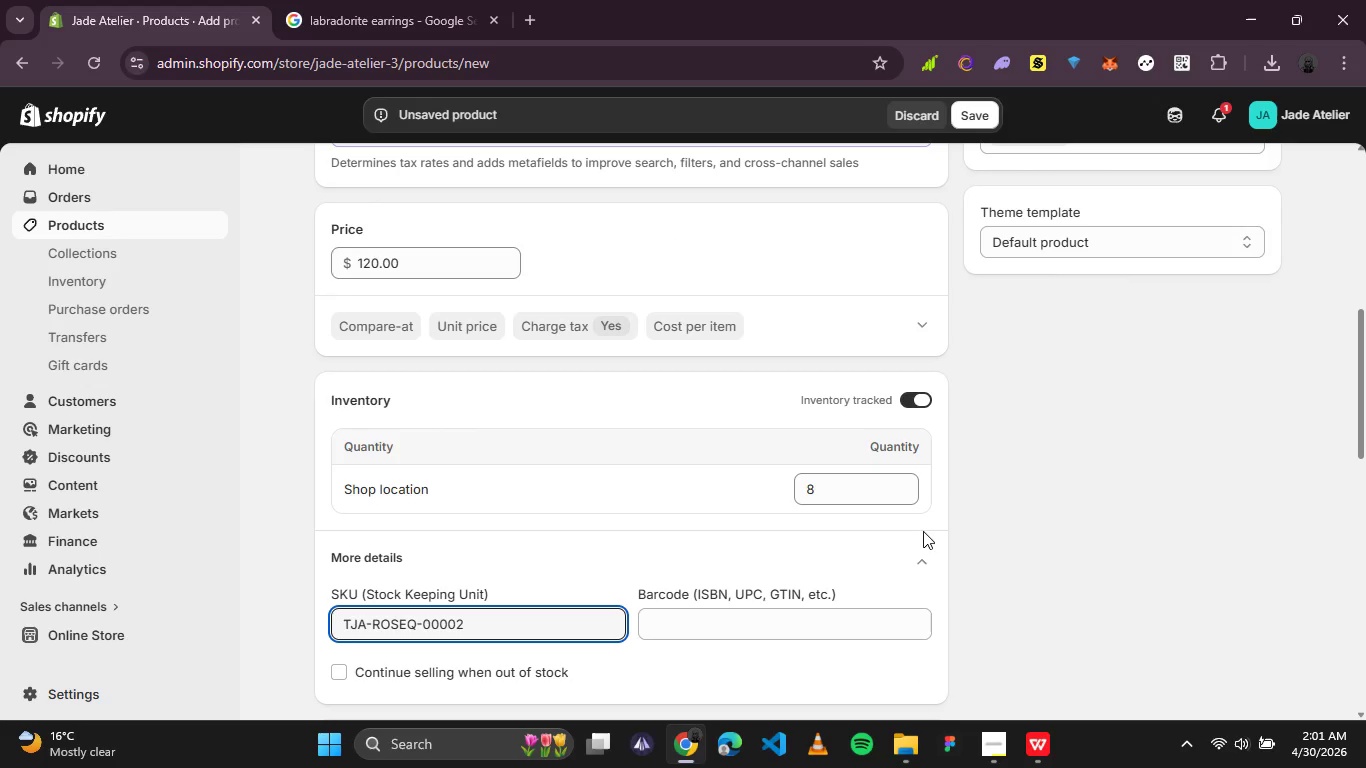 
left_click([1058, 556])
 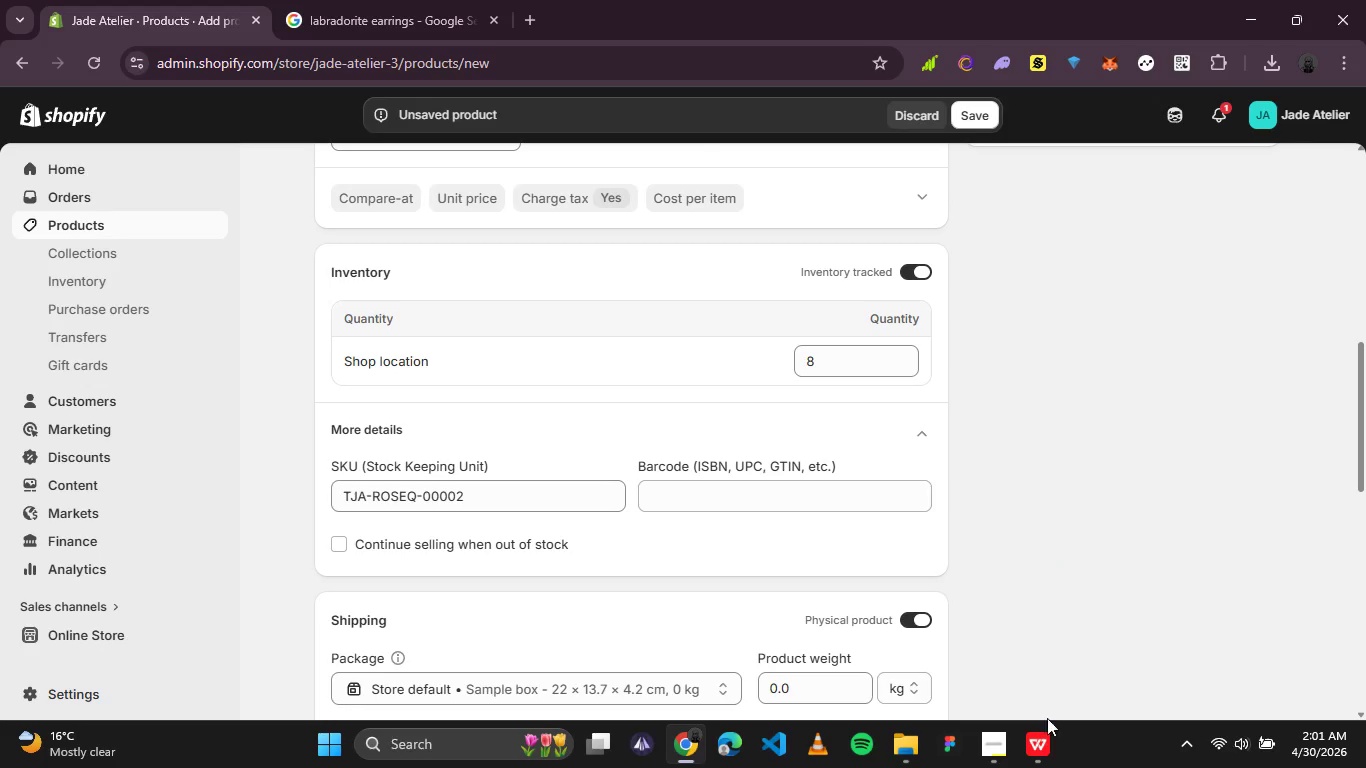 
left_click([1039, 738])
 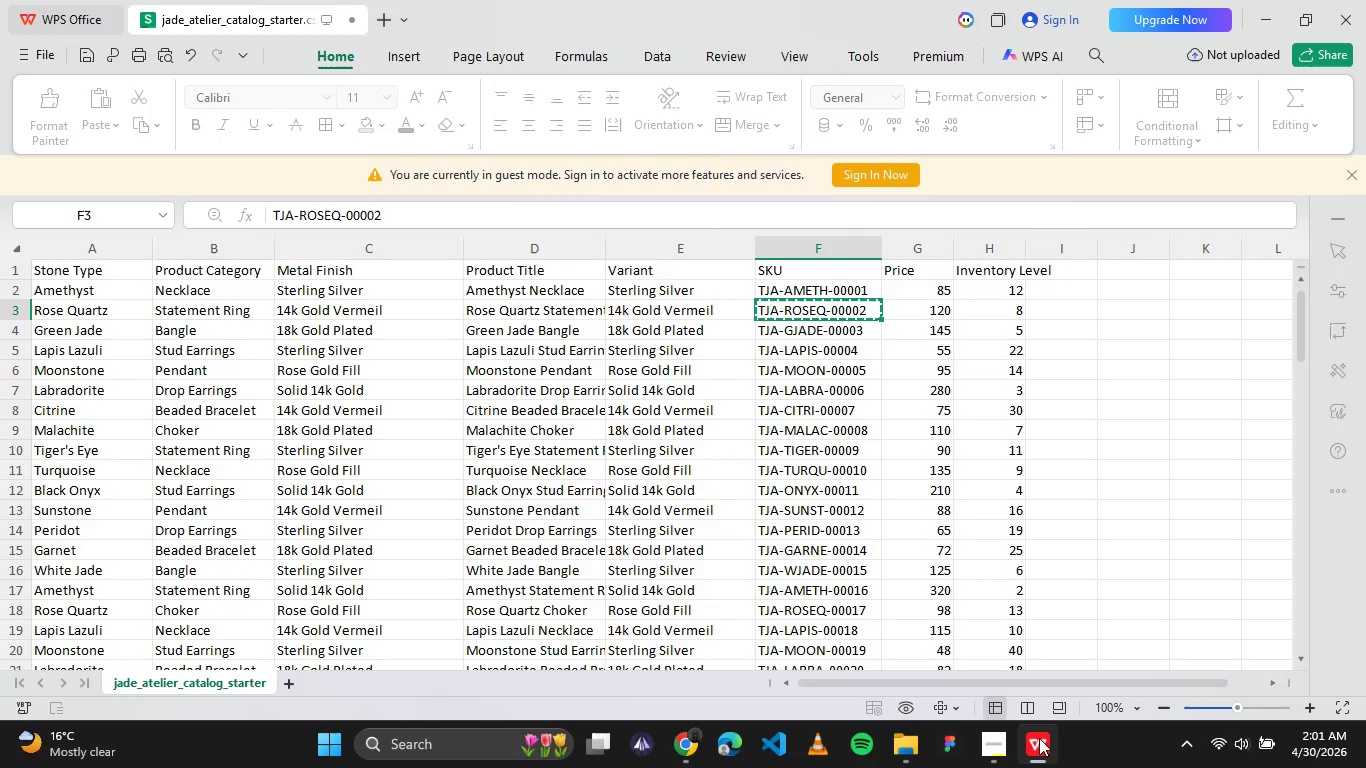 
left_click([1039, 738])
 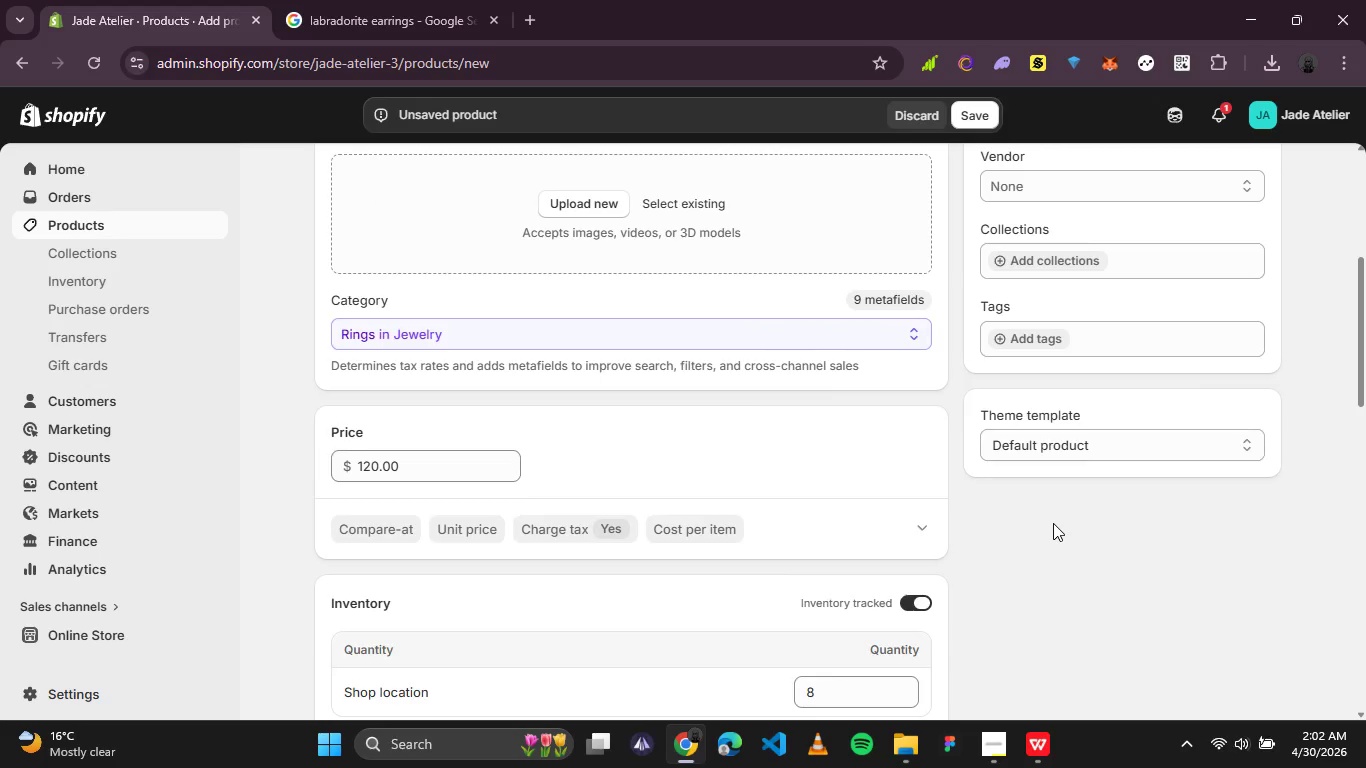 
wait(14.0)
 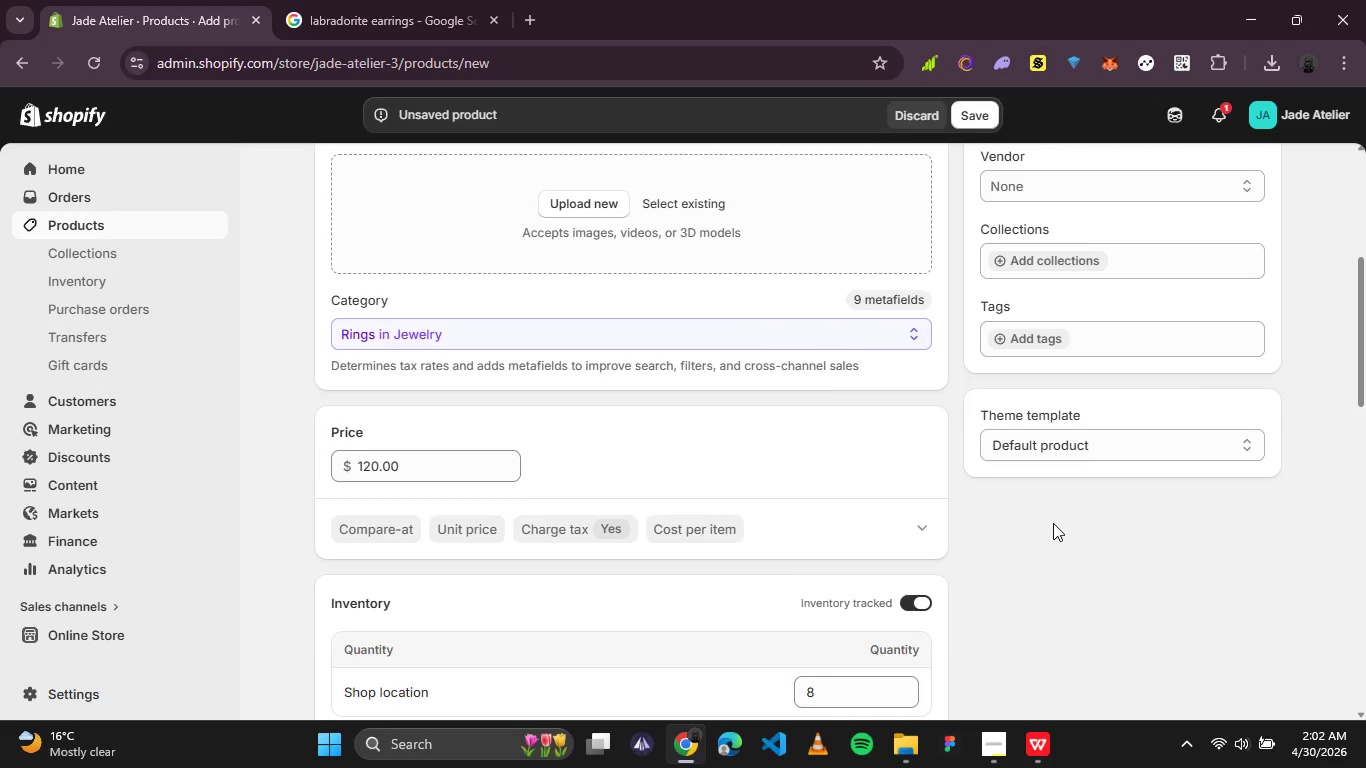 
left_click([1029, 500])
 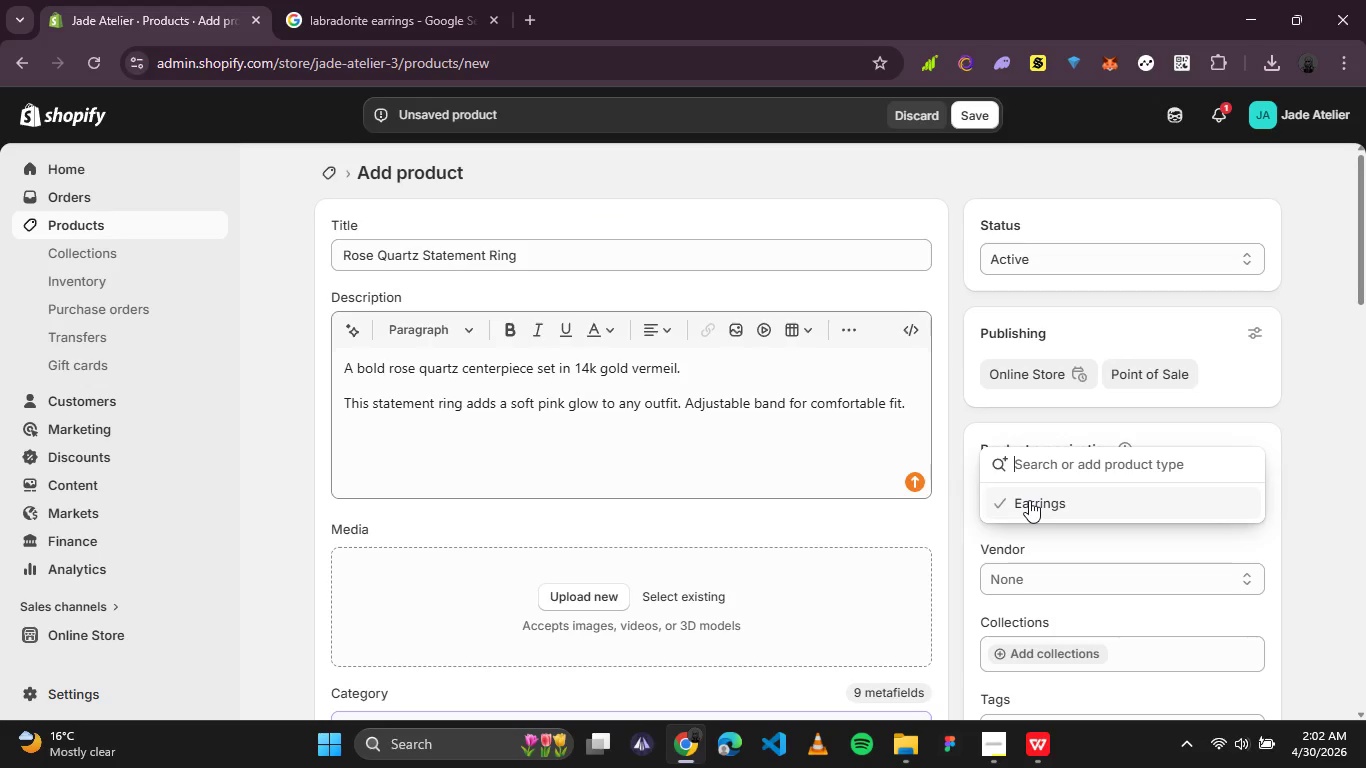 
type(Ring)
 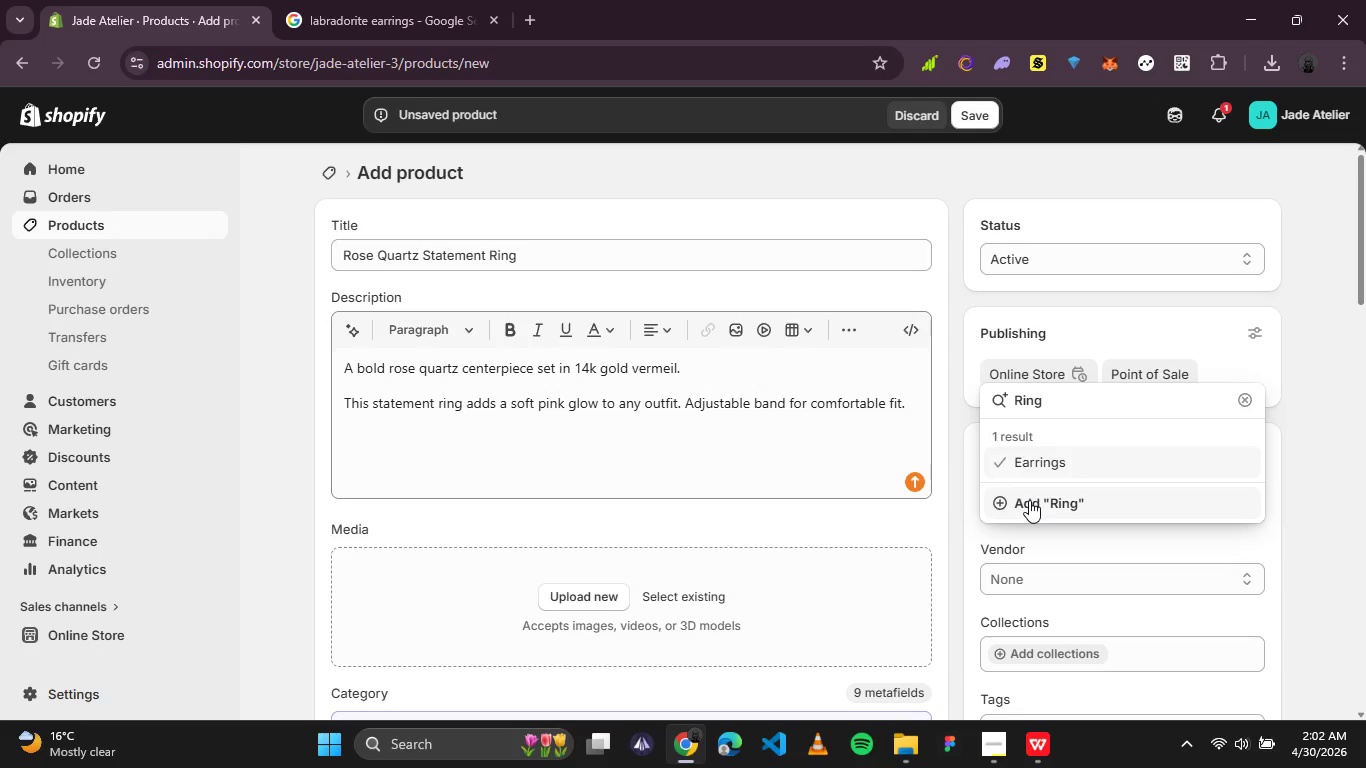 
left_click([1029, 500])
 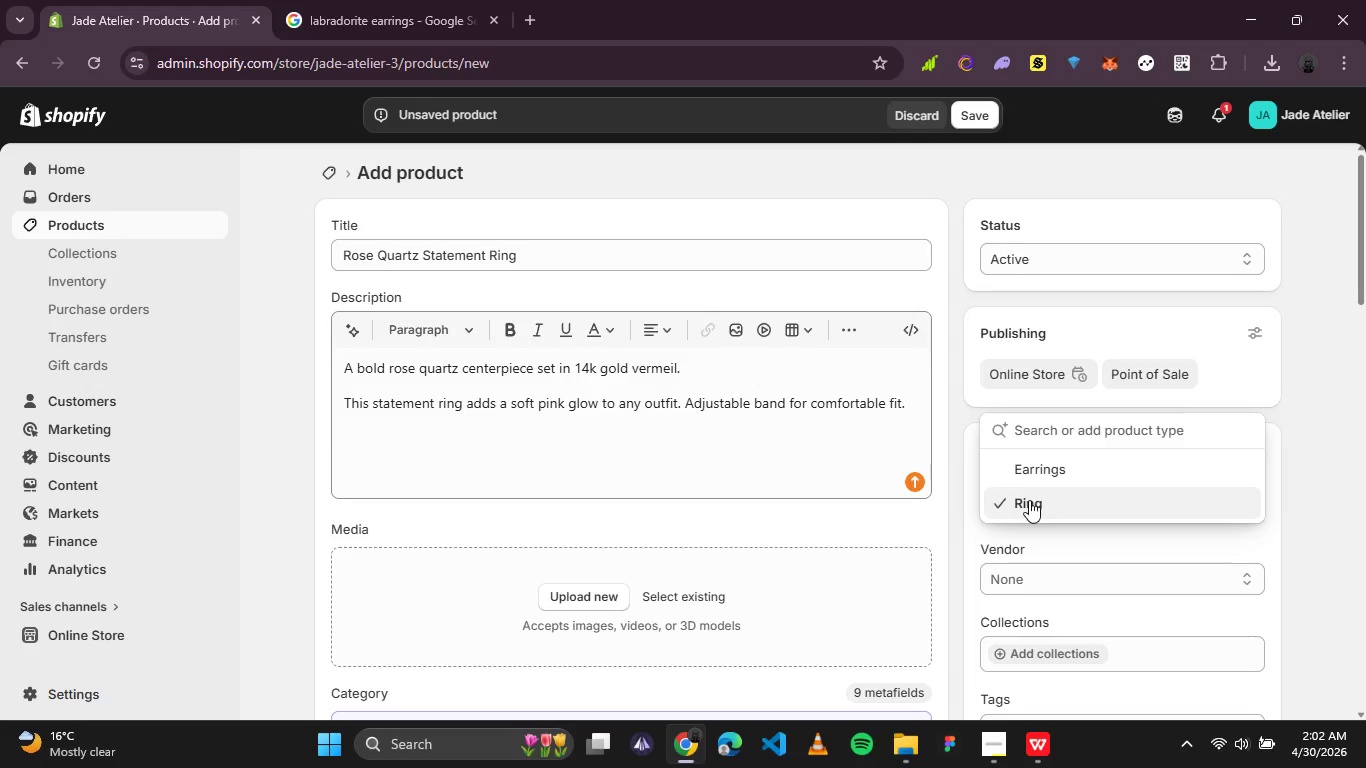 
left_click([1351, 445])
 